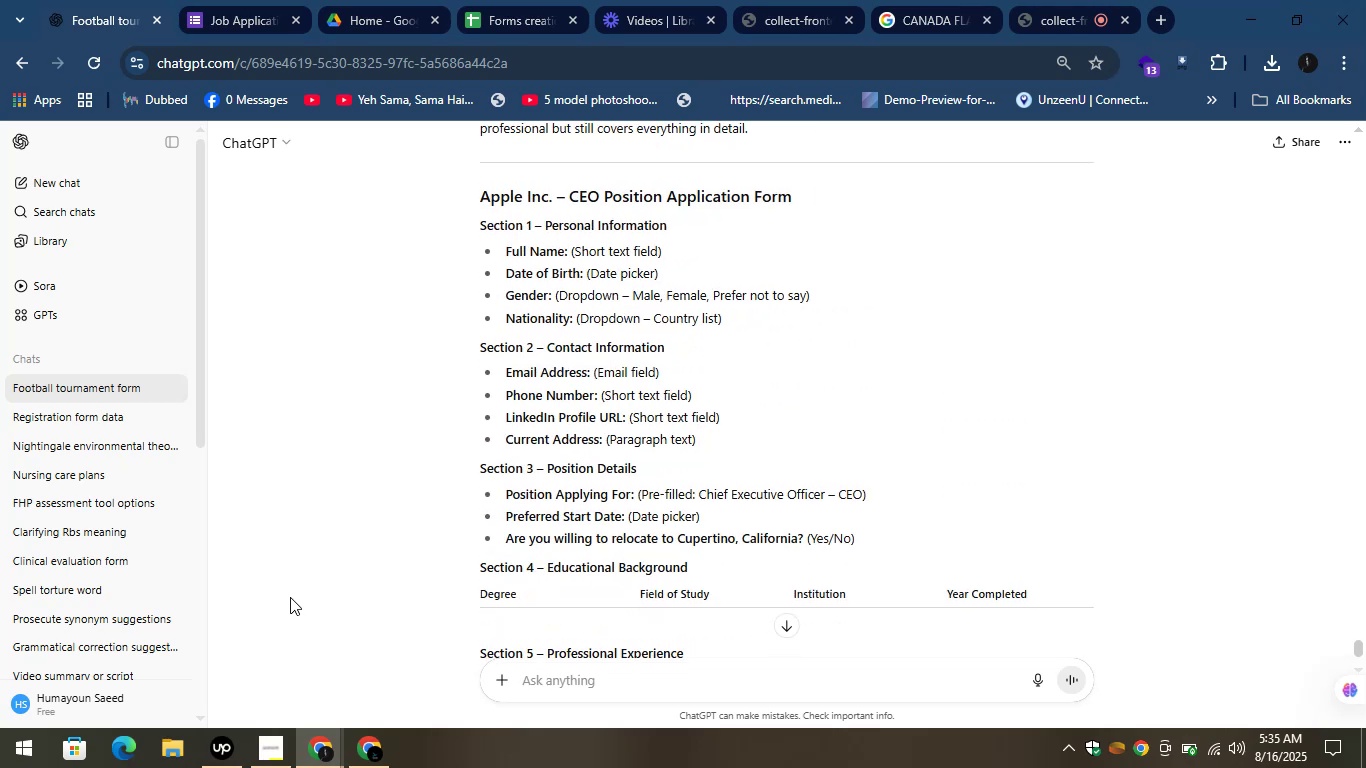 
scroll: coordinate [290, 597], scroll_direction: down, amount: 1.0
 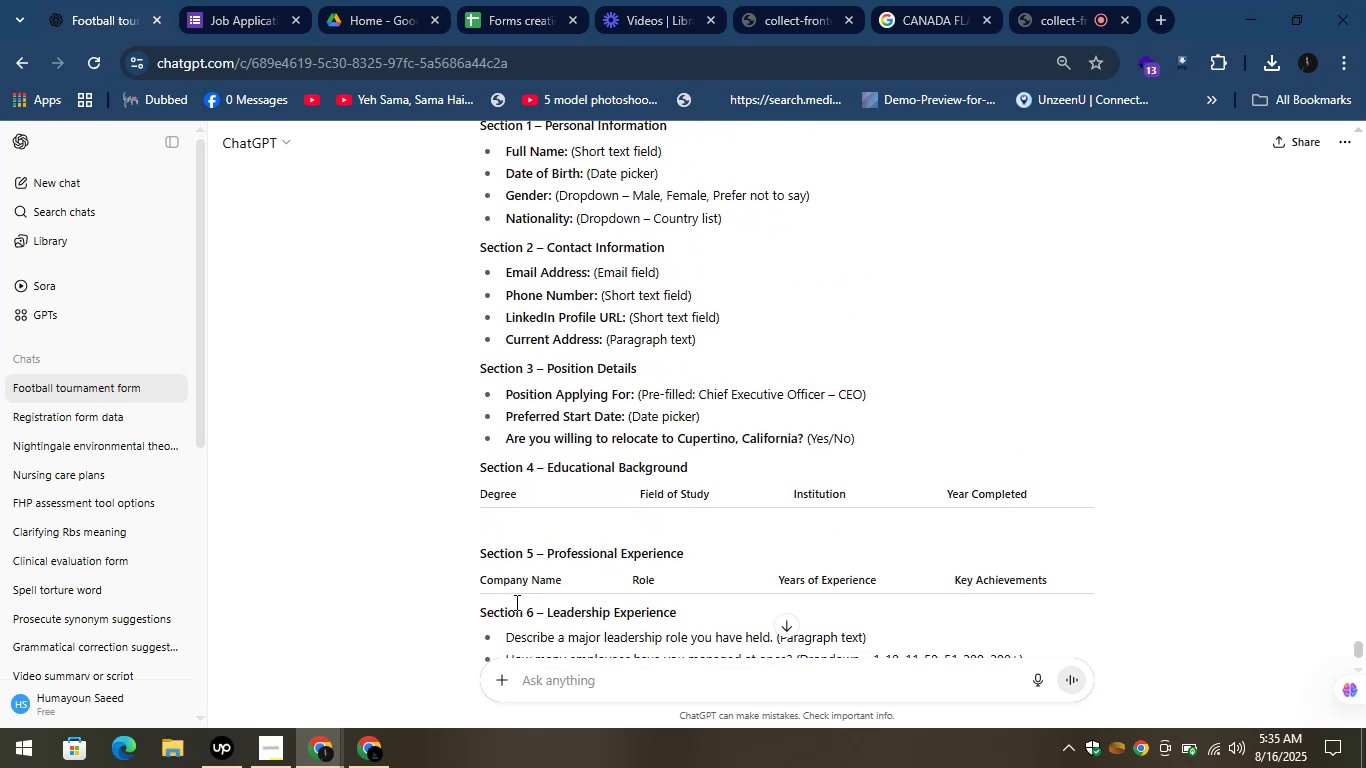 
left_click_drag(start_coordinate=[546, 473], to_coordinate=[701, 464])
 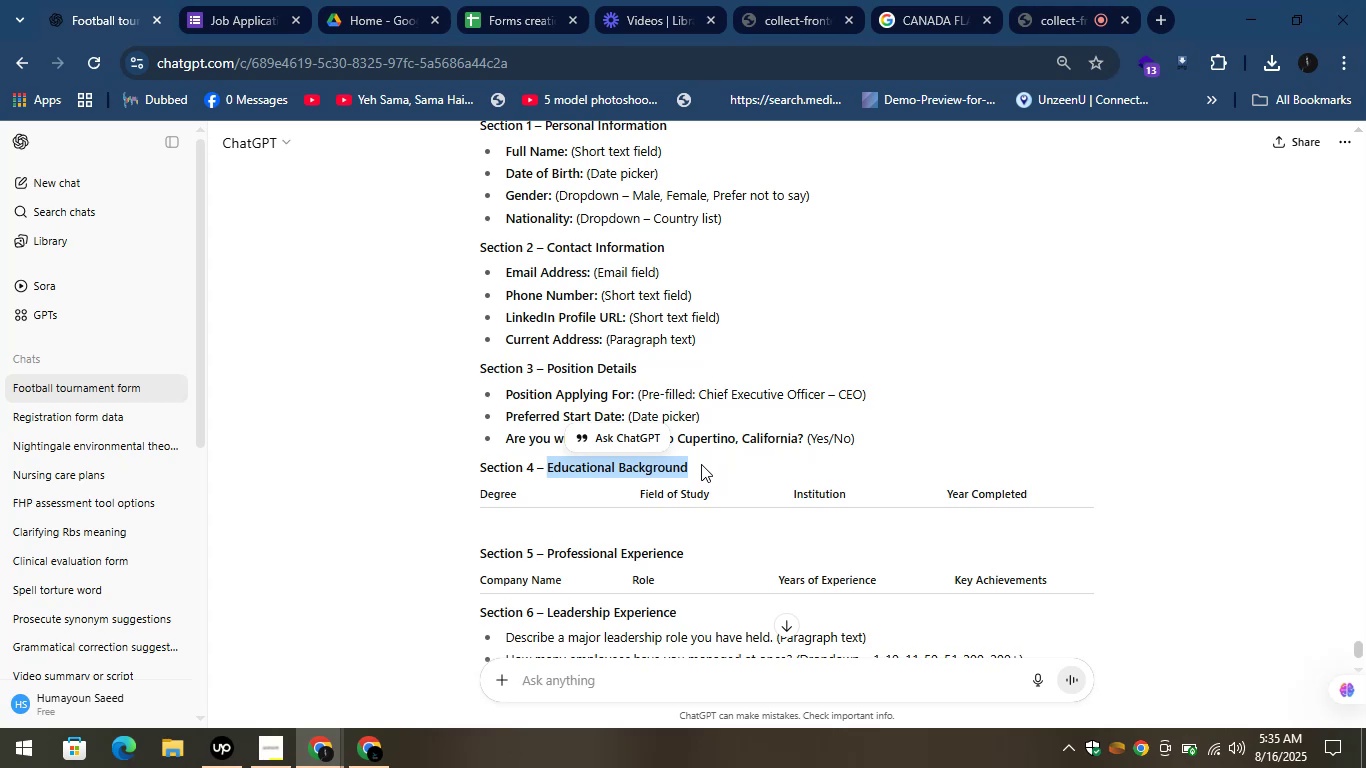 
key(Control+C)
 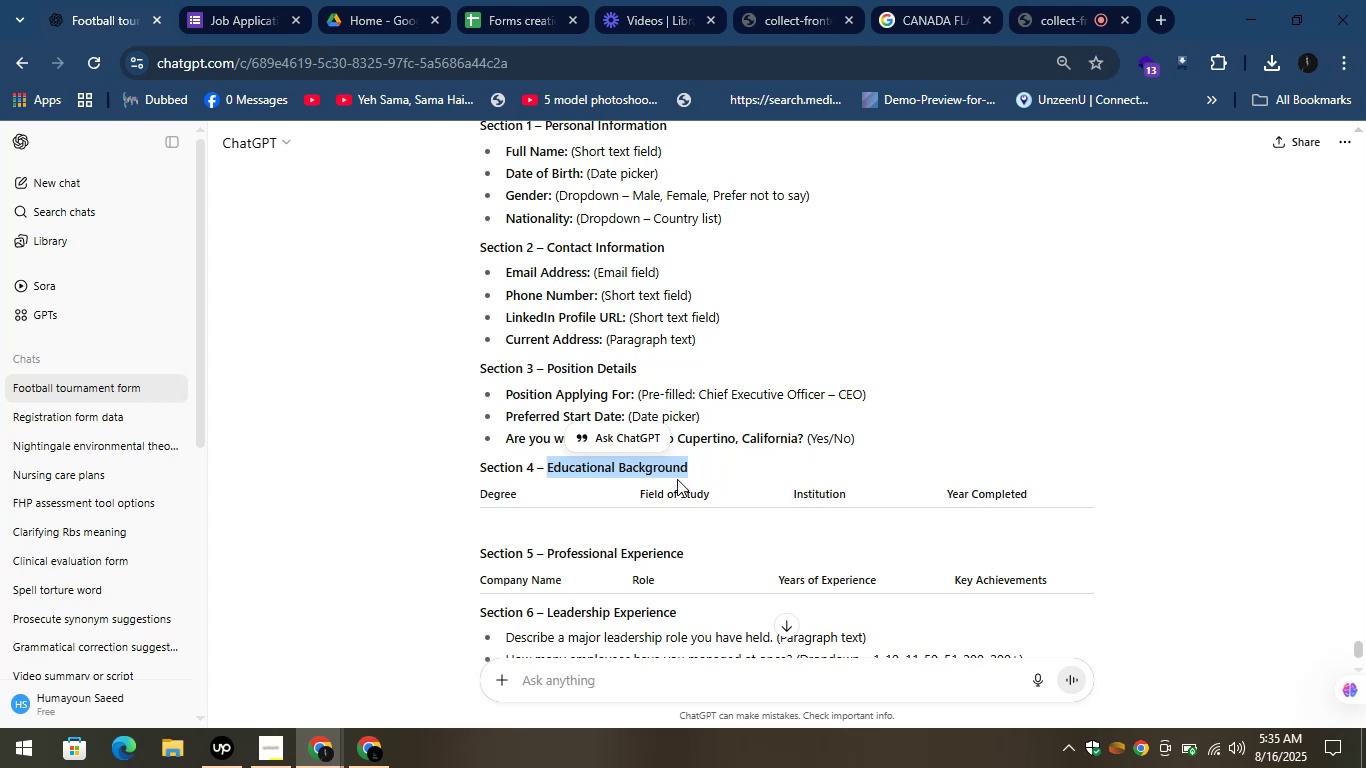 
wait(13.62)
 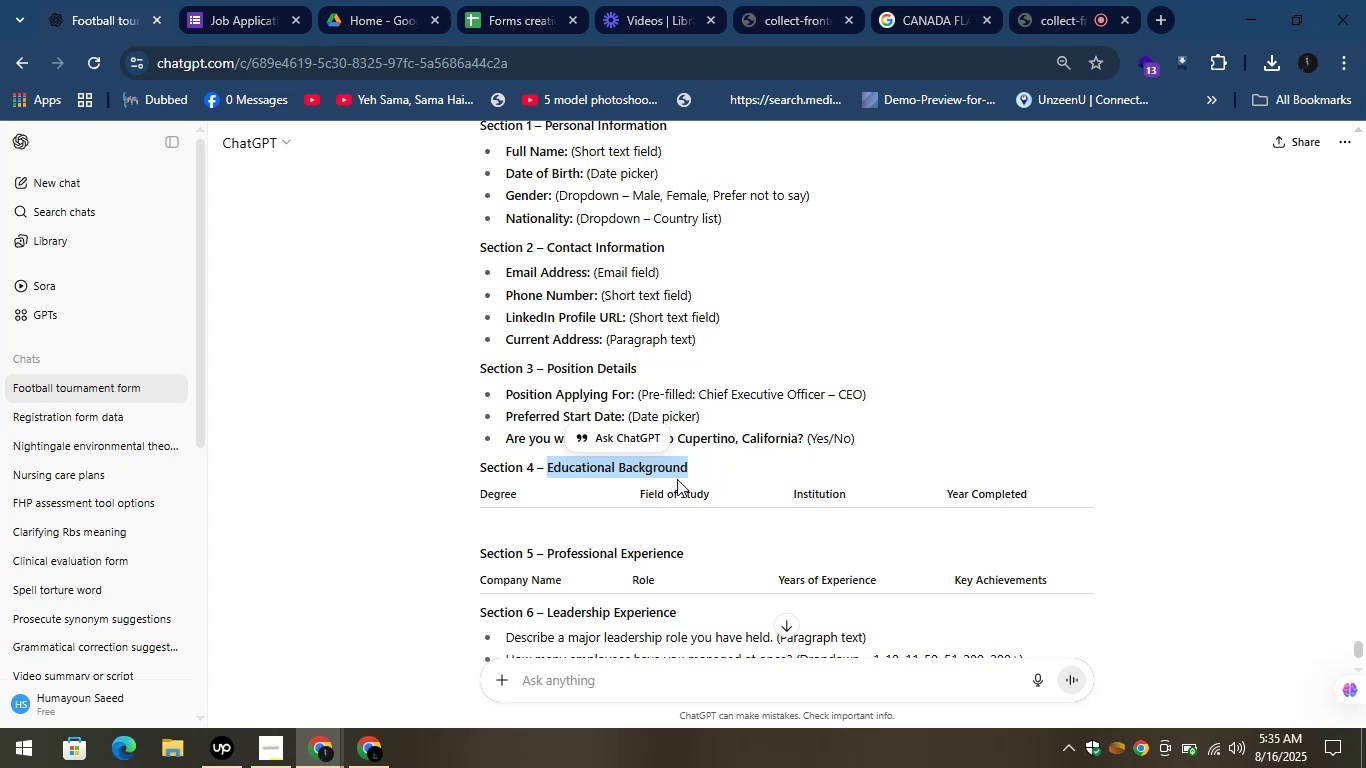 
left_click([373, 743])
 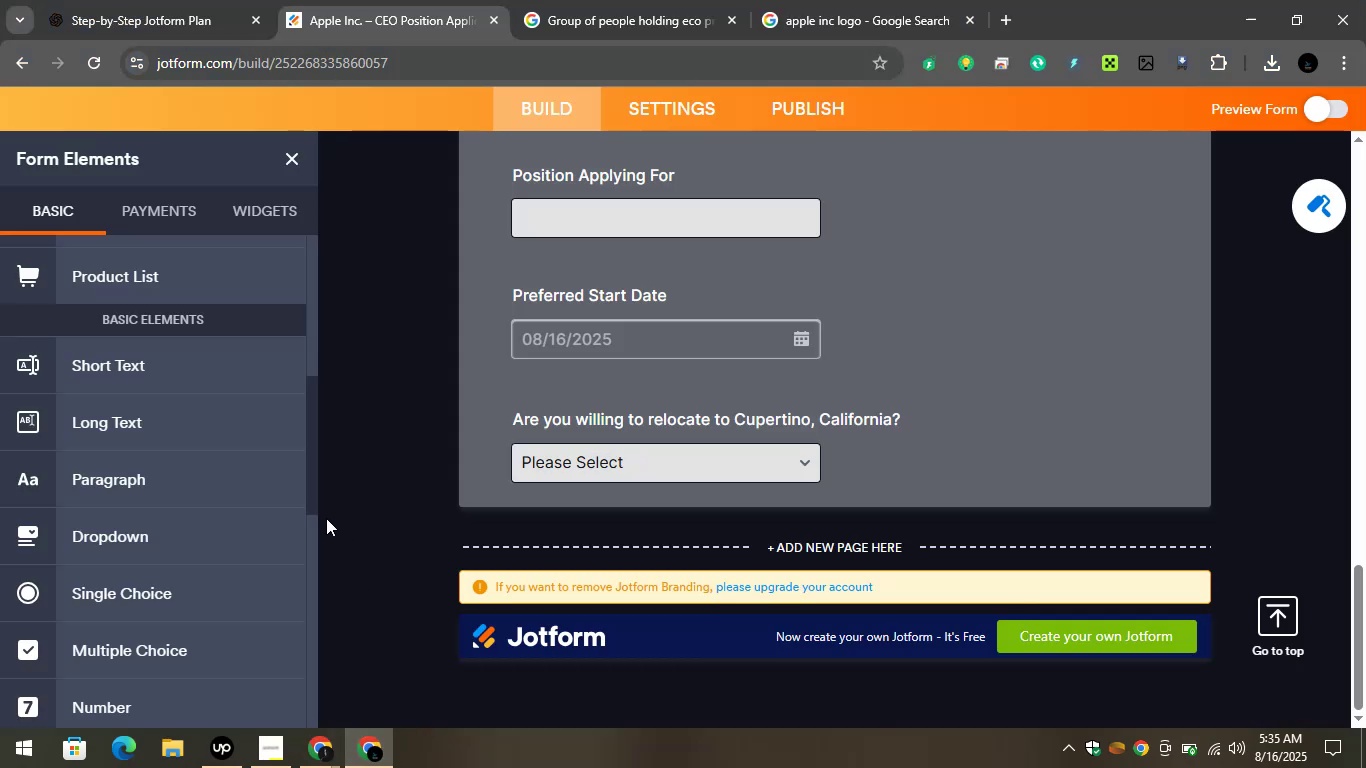 
scroll: coordinate [143, 281], scroll_direction: up, amount: 6.0
 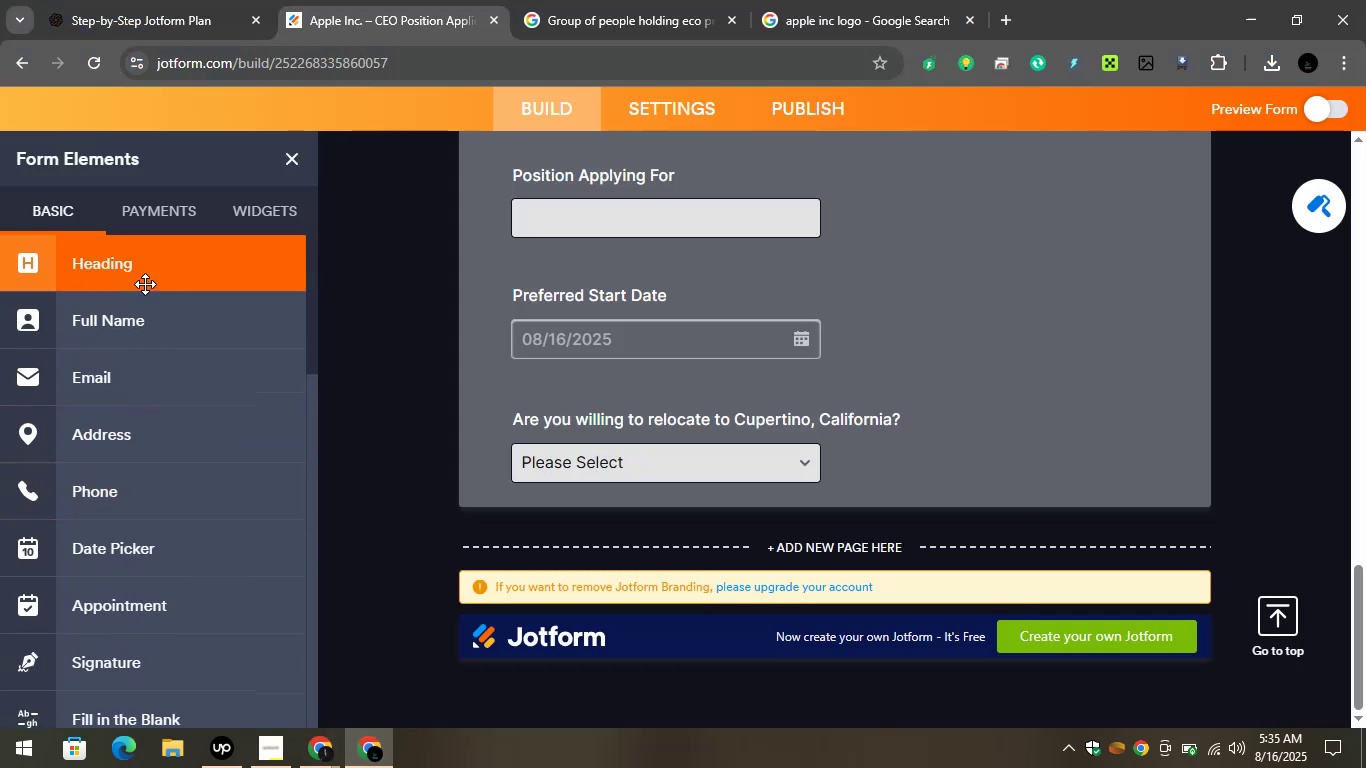 
left_click_drag(start_coordinate=[138, 283], to_coordinate=[668, 492])
 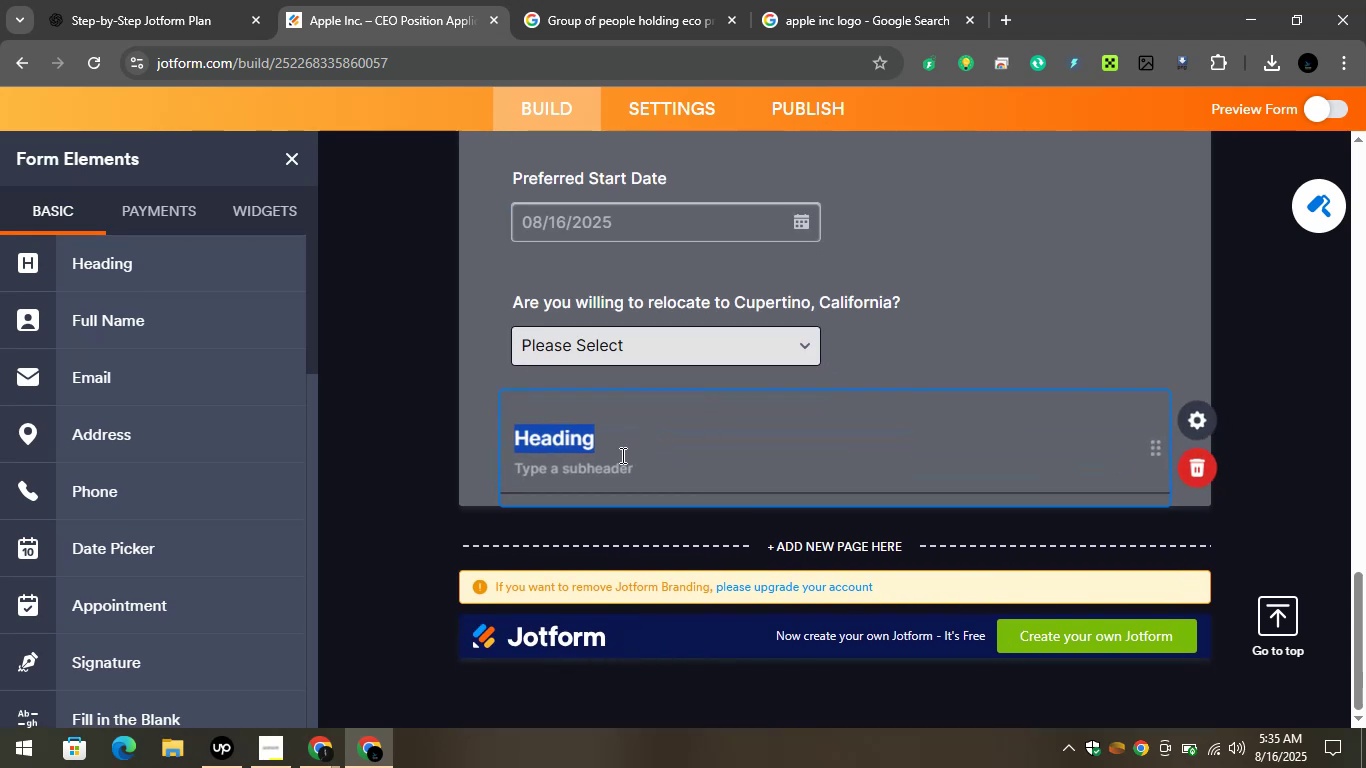 
key(Control+V)
 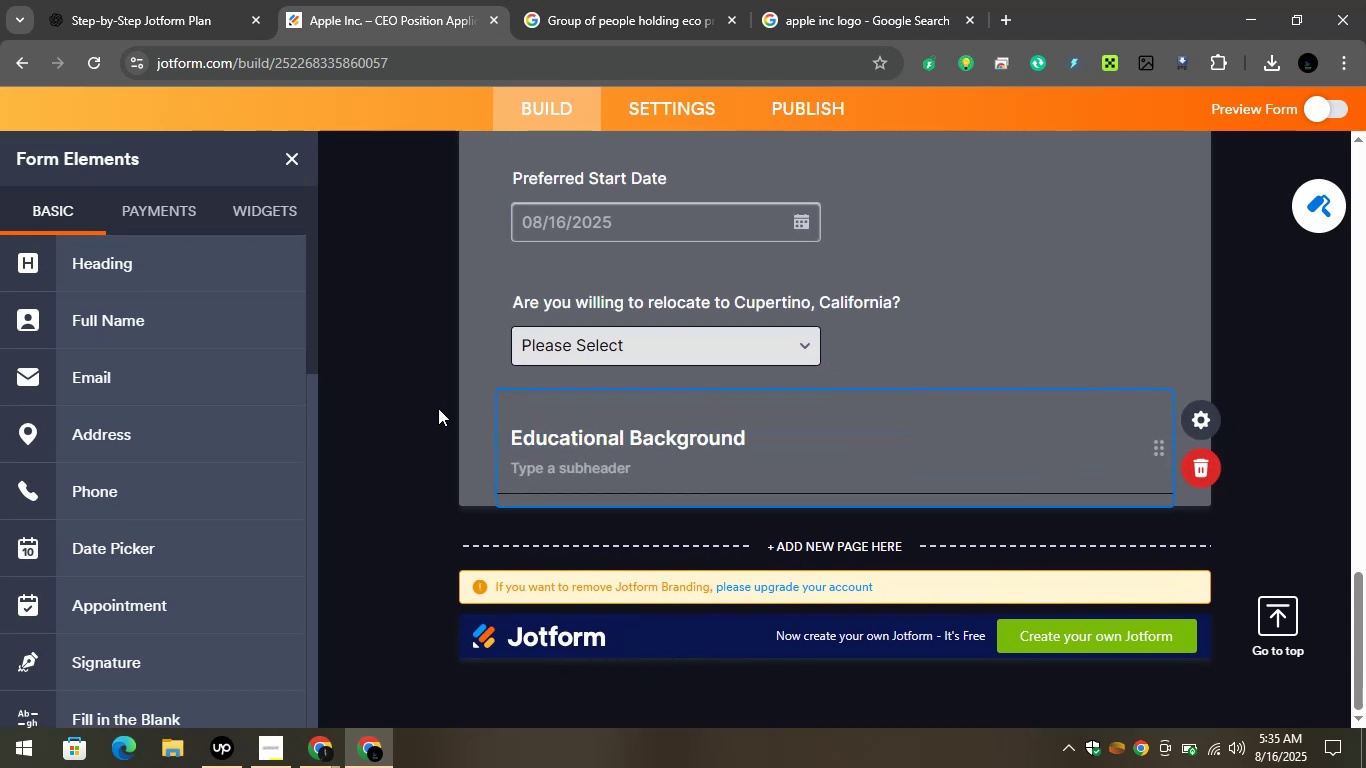 
left_click([455, 417])
 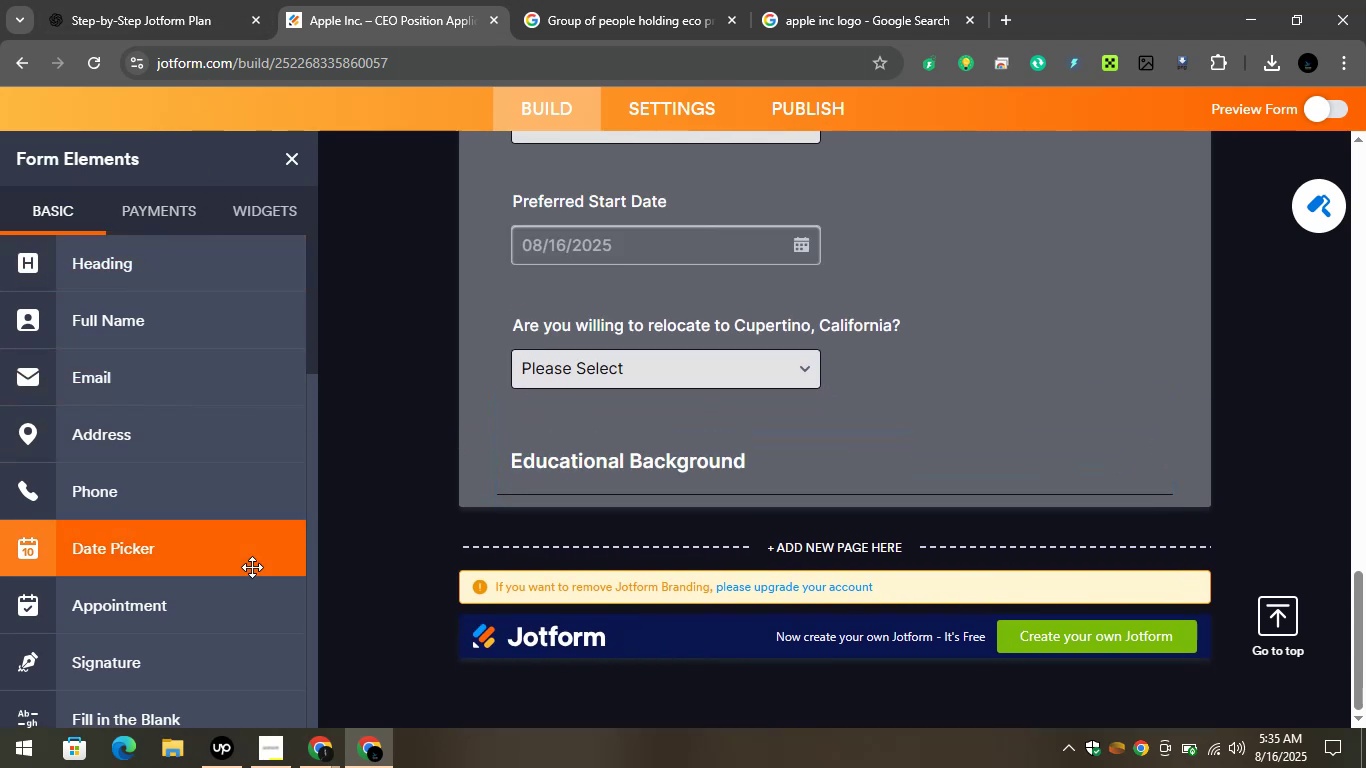 
wait(5.45)
 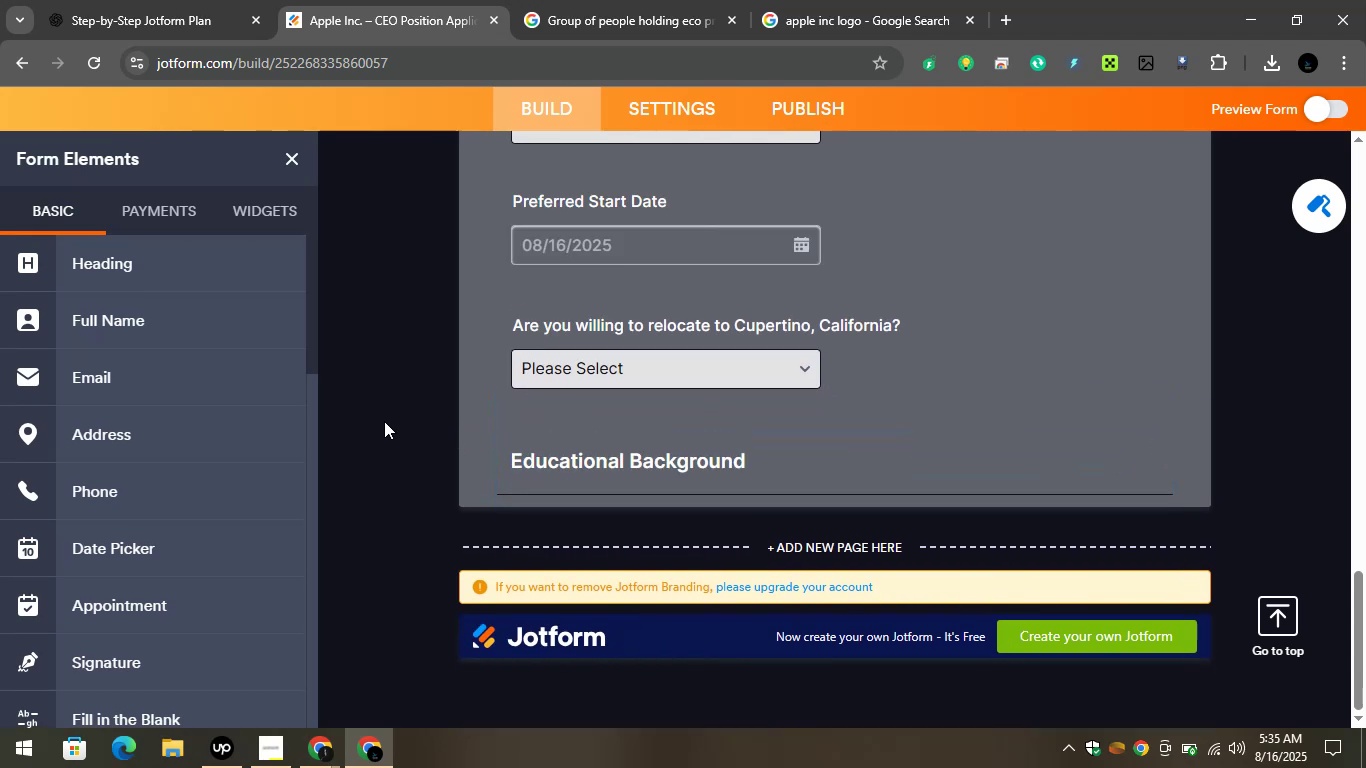 
left_click([321, 745])
 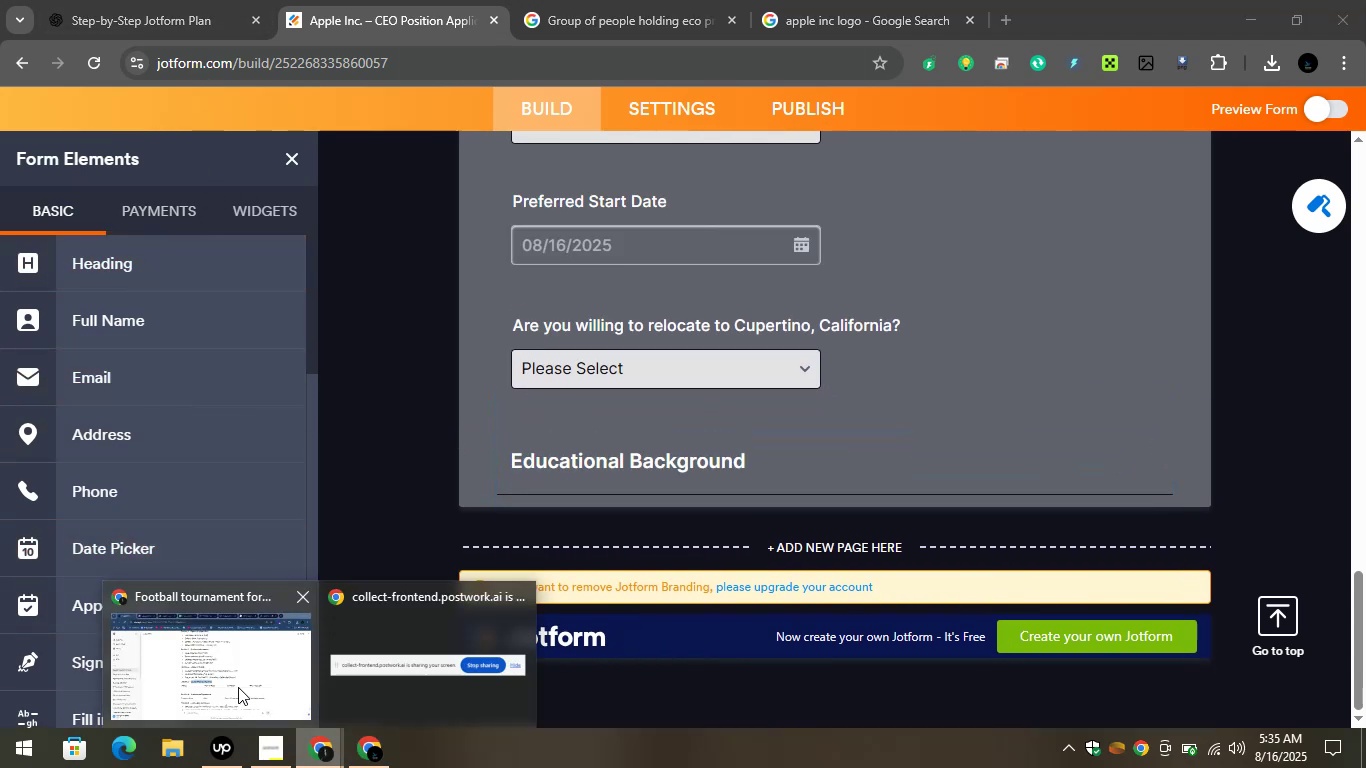 
left_click([237, 686])
 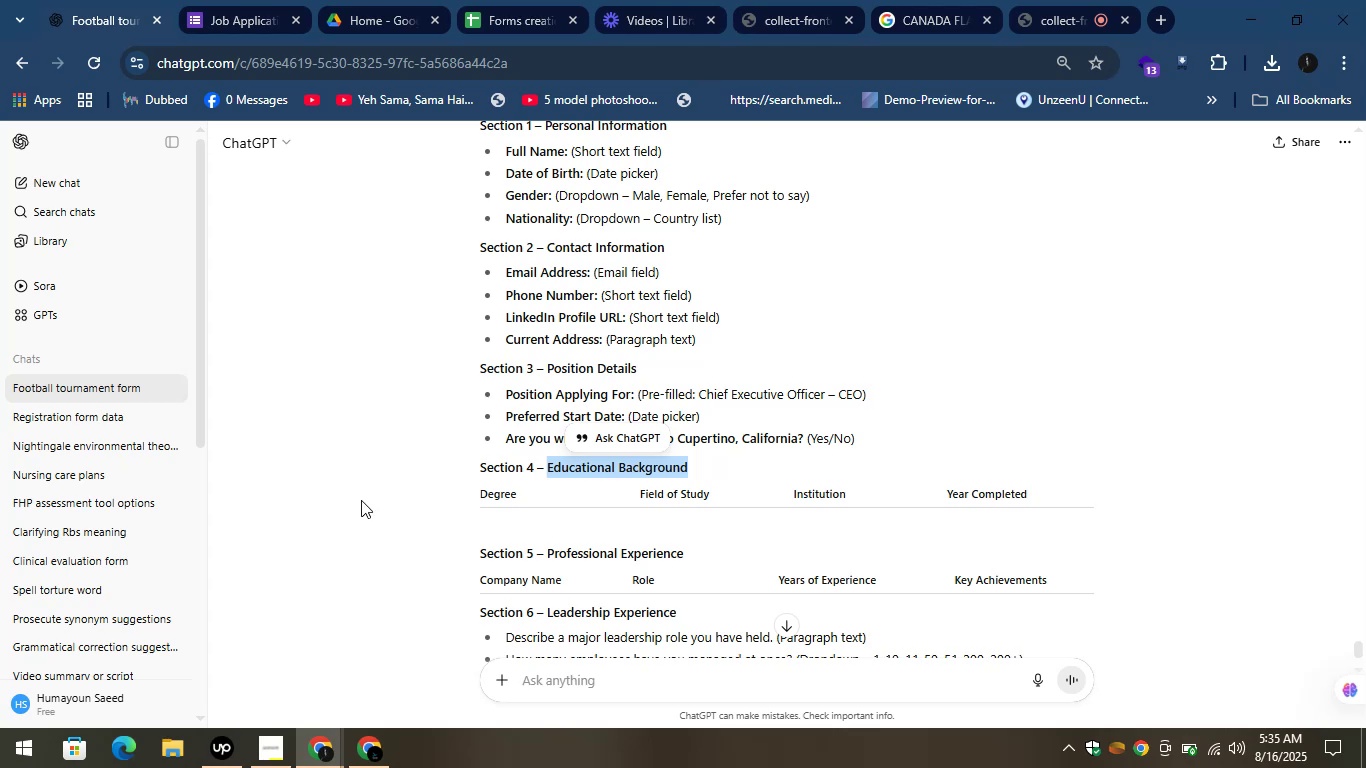 
left_click_drag(start_coordinate=[542, 498], to_coordinate=[463, 497])
 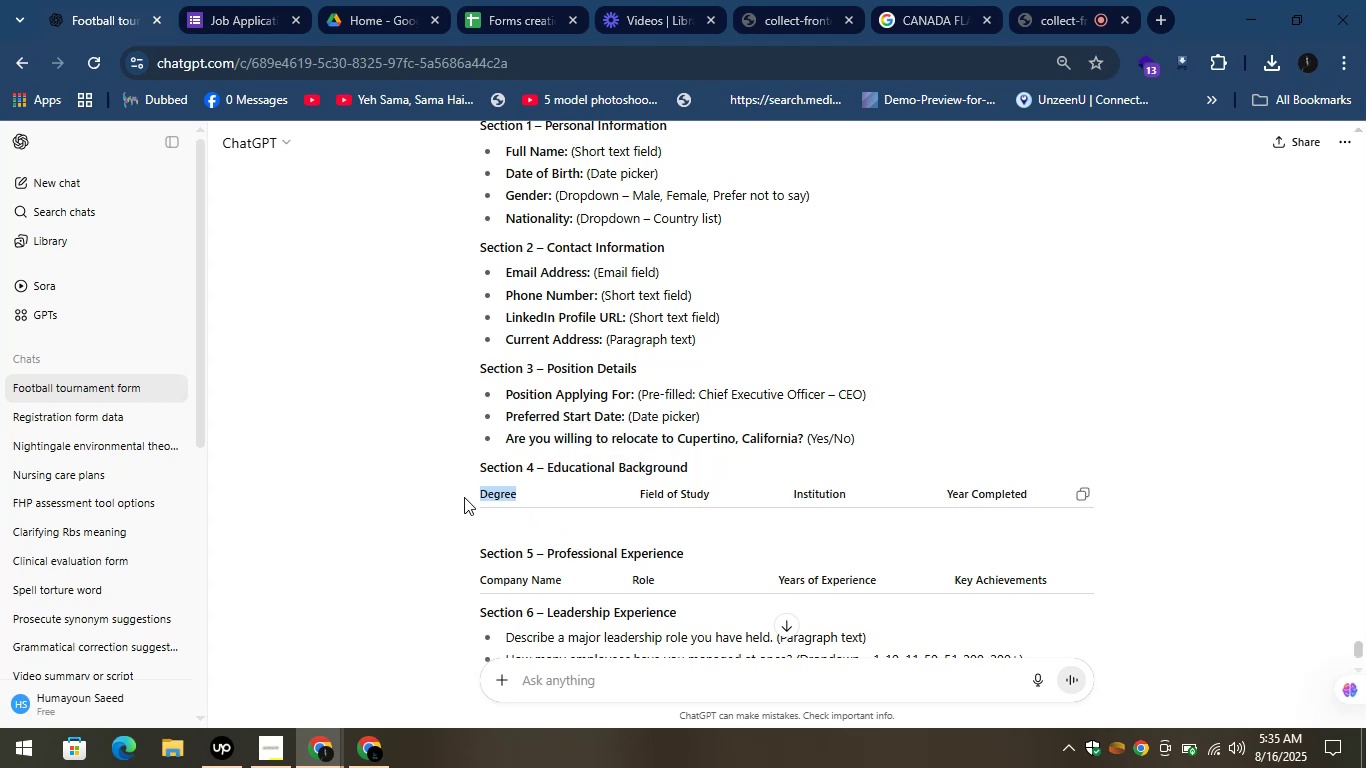 
key(Control+C)
 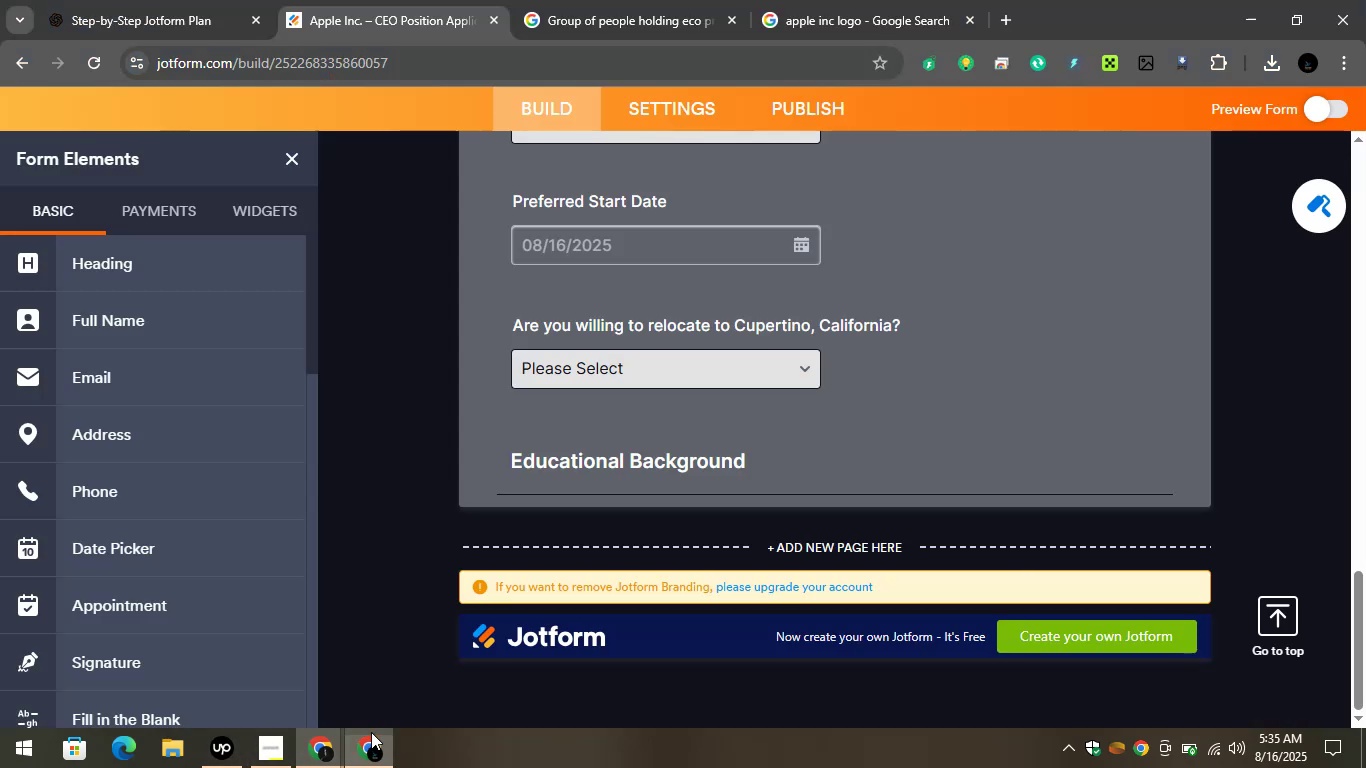 
scroll: coordinate [217, 557], scroll_direction: down, amount: 6.0
 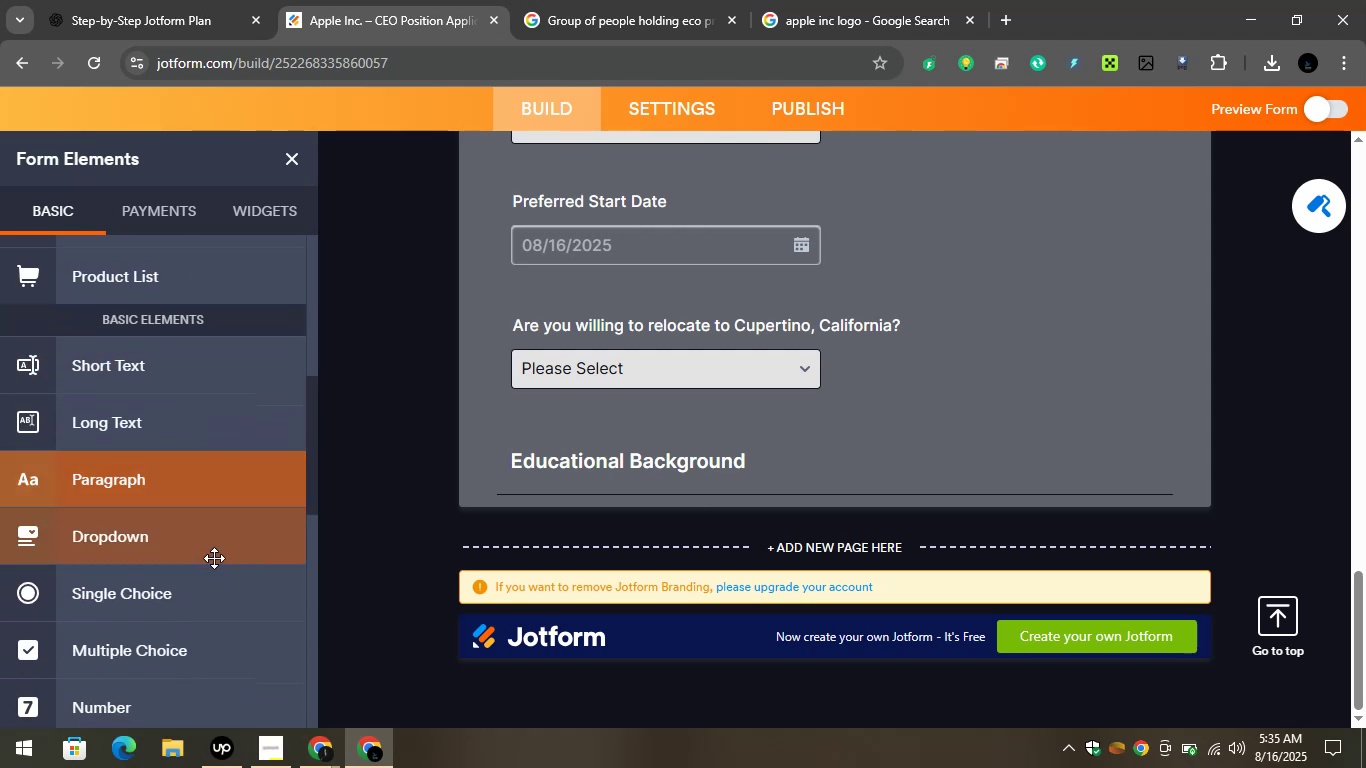 
scroll: coordinate [208, 560], scroll_direction: down, amount: 8.0
 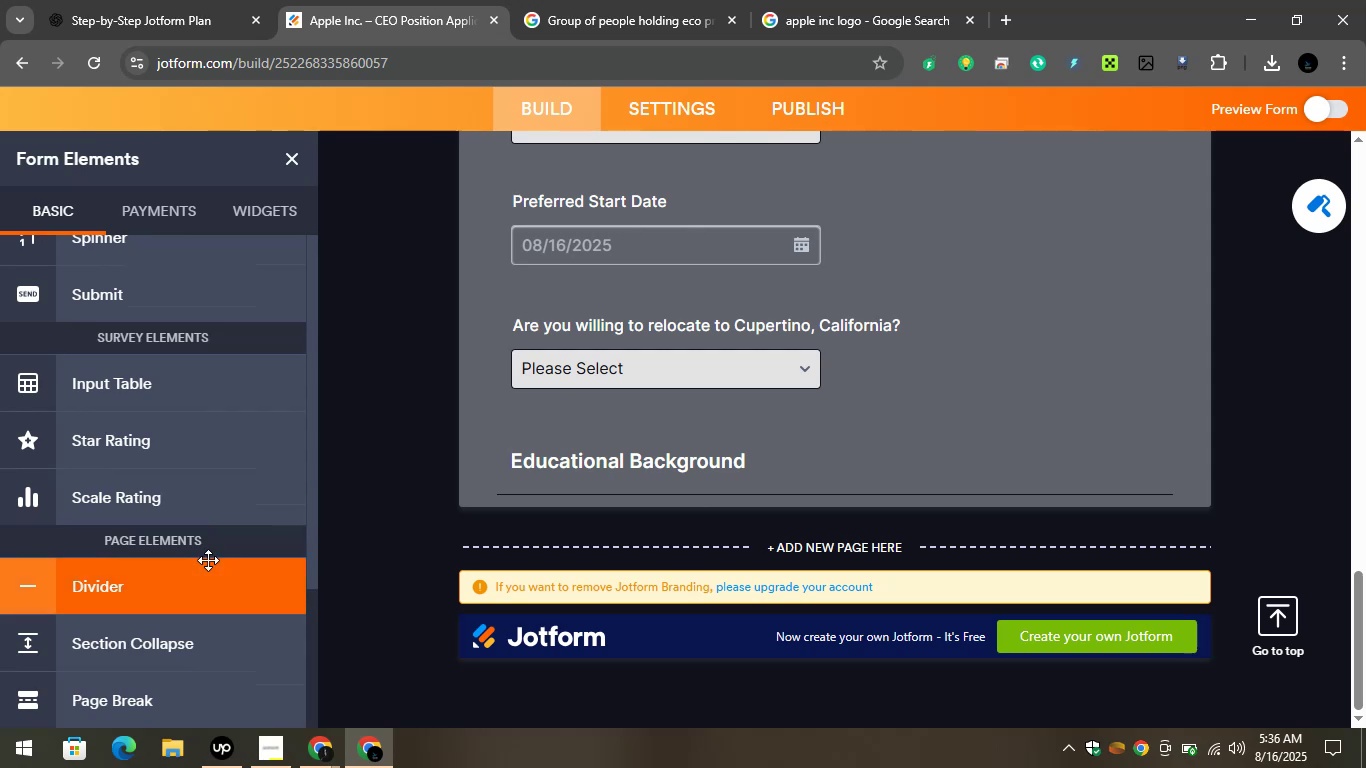 
scroll: coordinate [205, 561], scroll_direction: down, amount: 2.0
 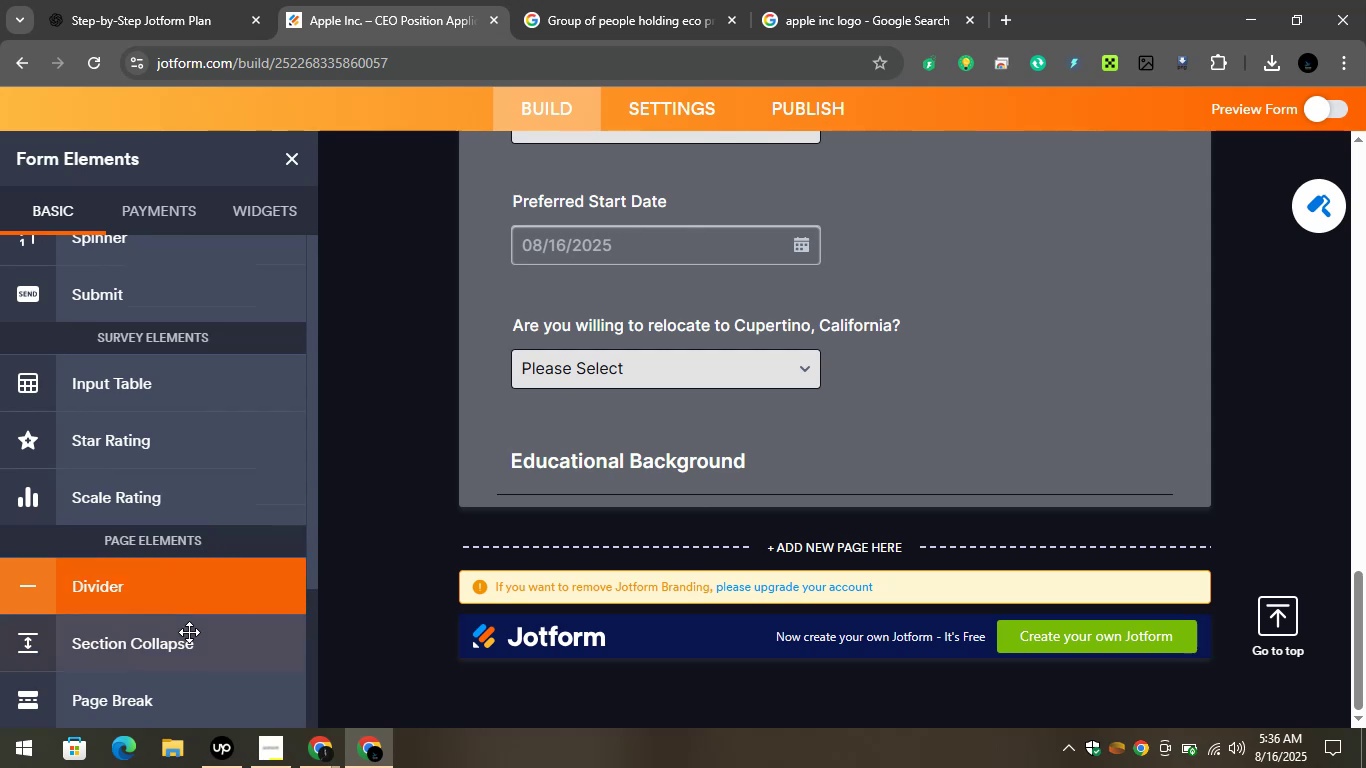 
scroll: coordinate [185, 643], scroll_direction: up, amount: 9.0
 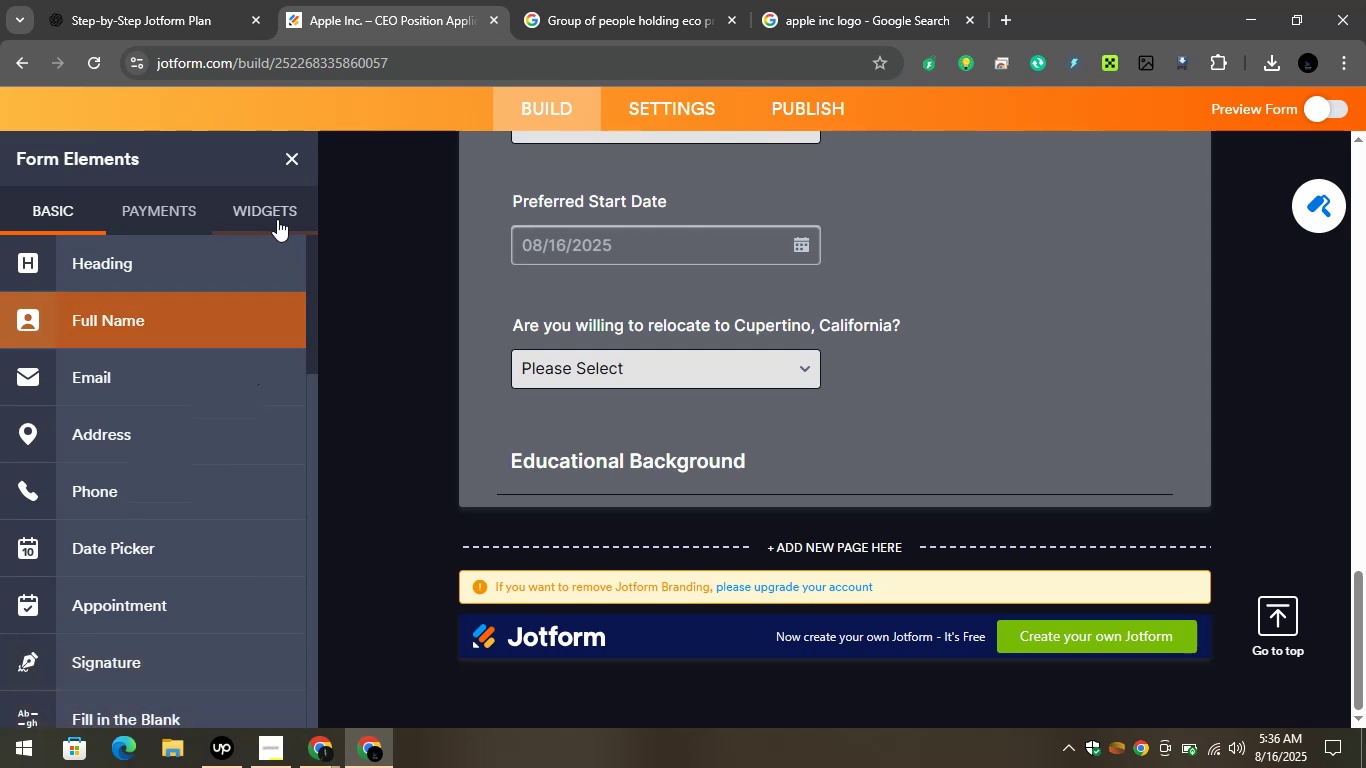 
left_click([274, 203])
 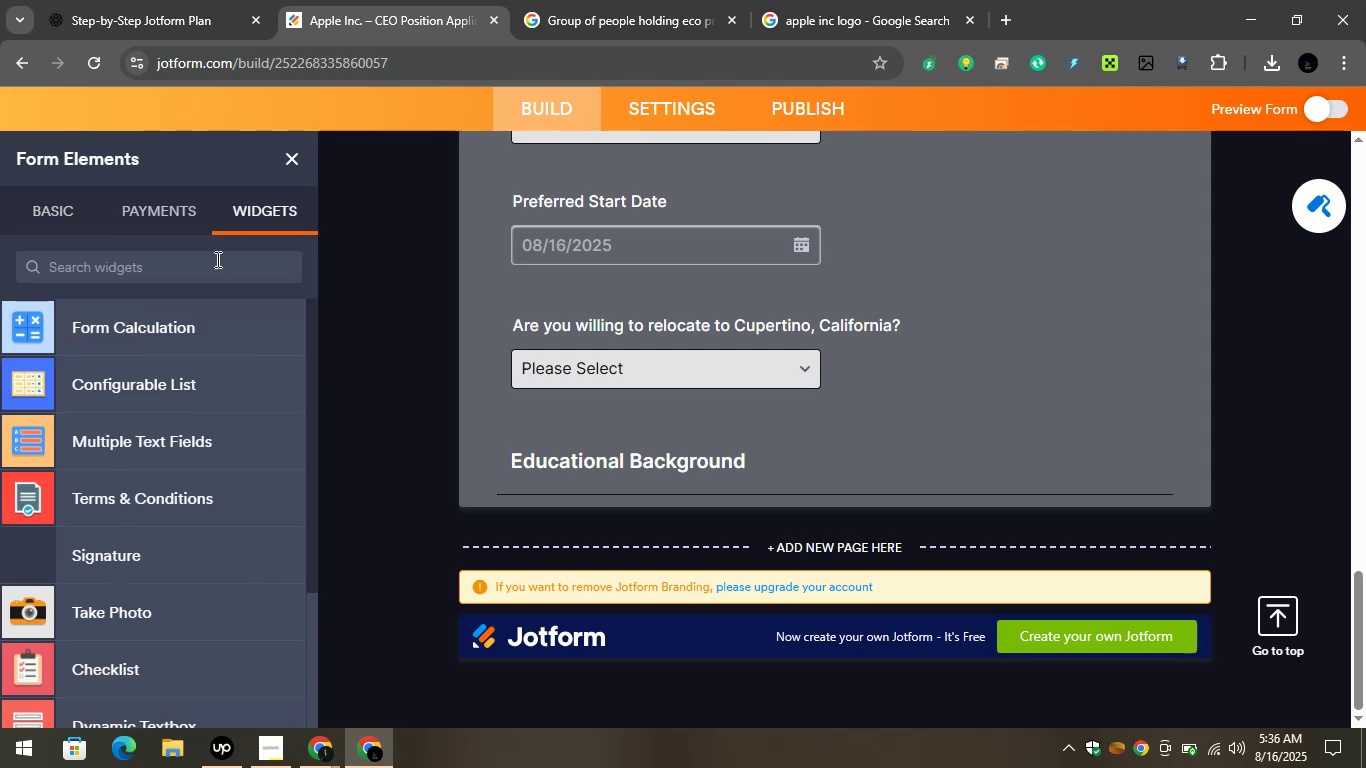 
left_click([210, 266])
 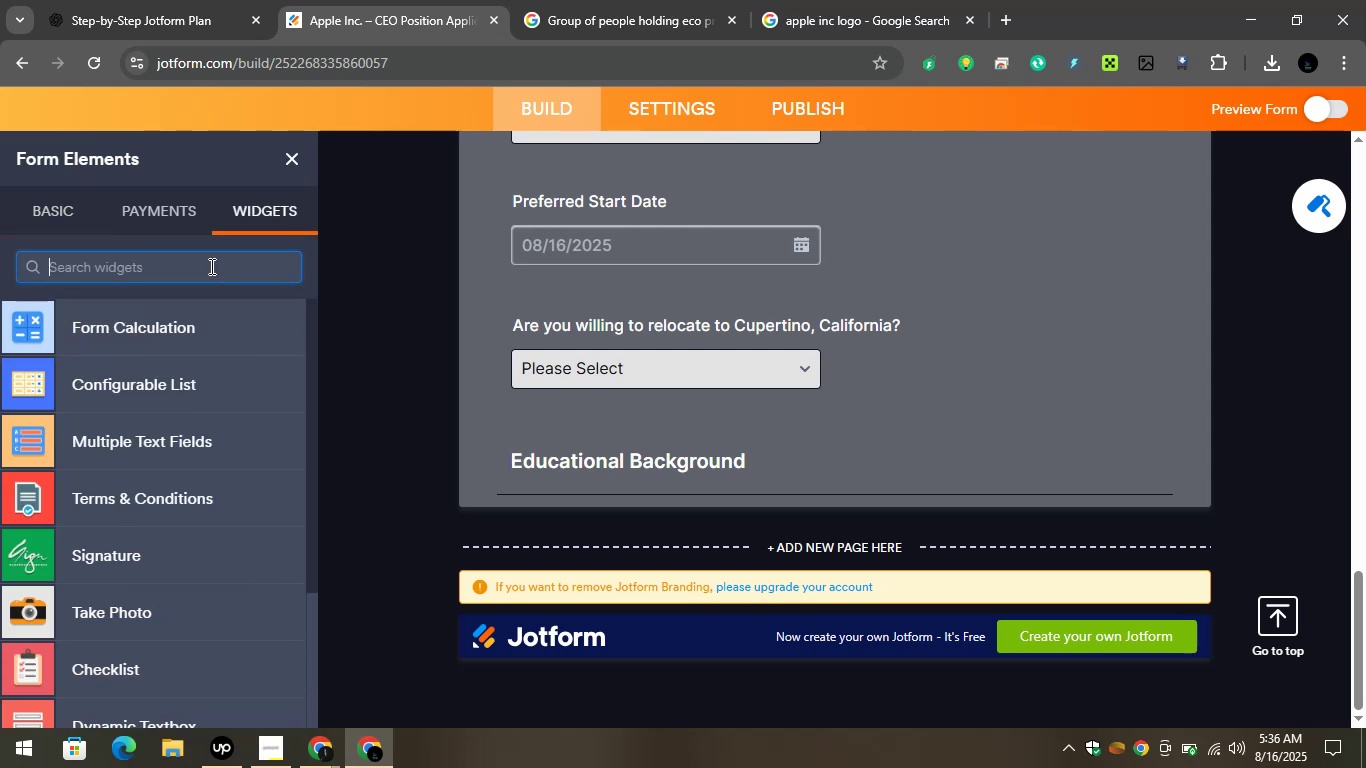 
type(tab)
 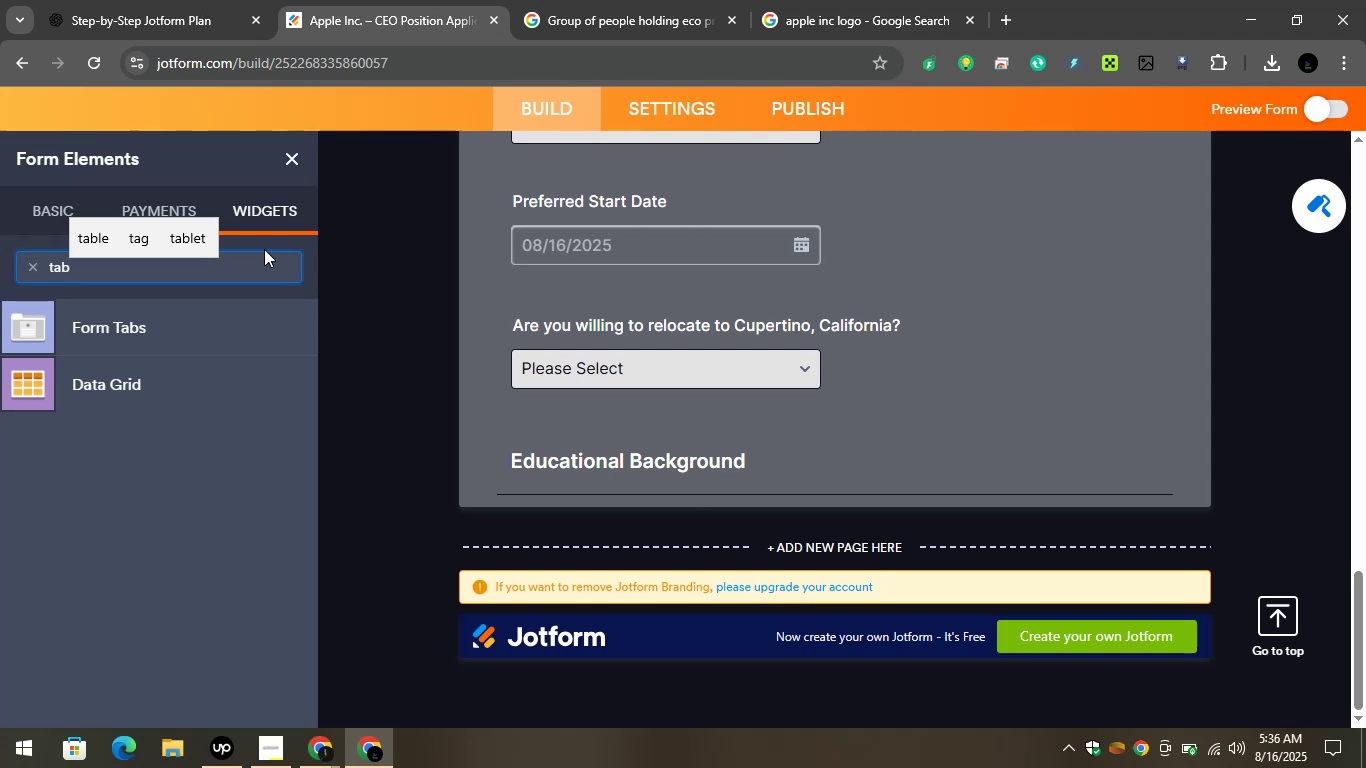 
left_click_drag(start_coordinate=[99, 390], to_coordinate=[529, 494])
 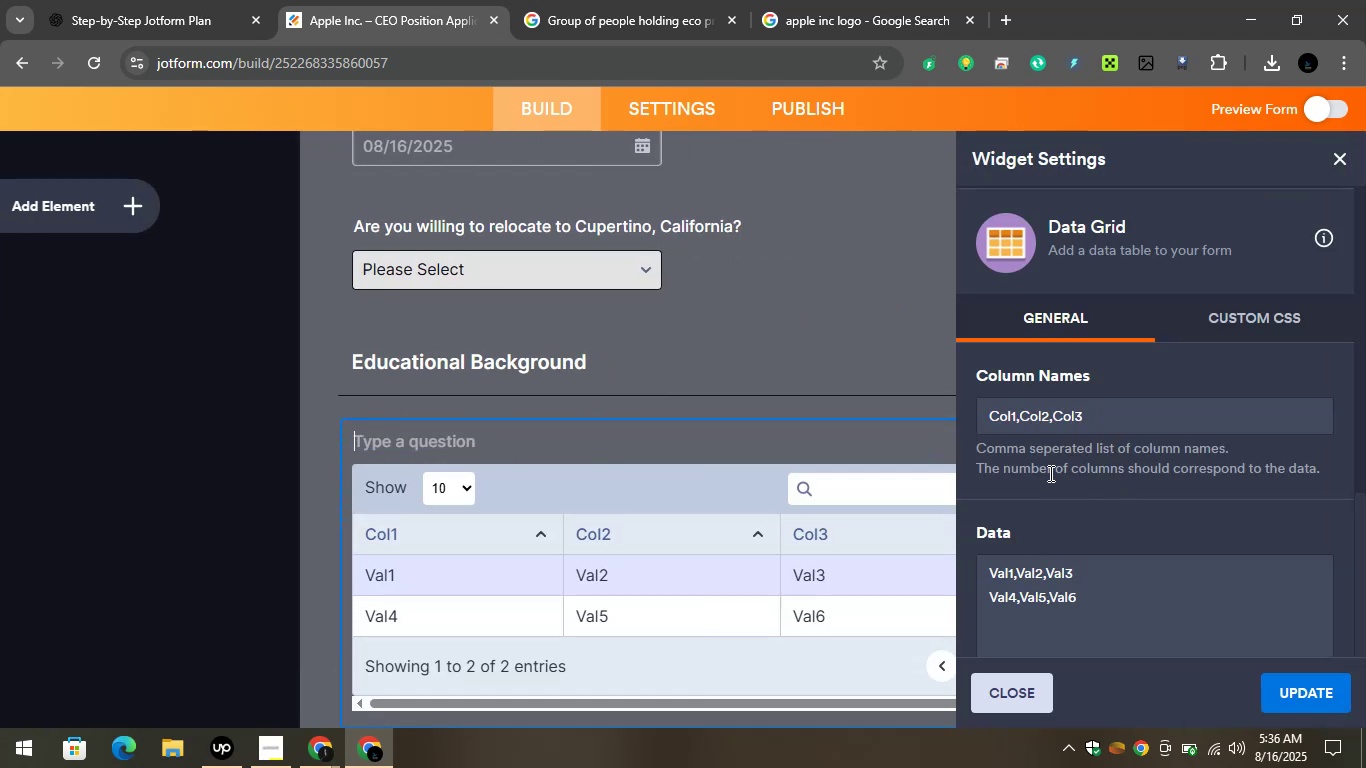 
wait(6.46)
 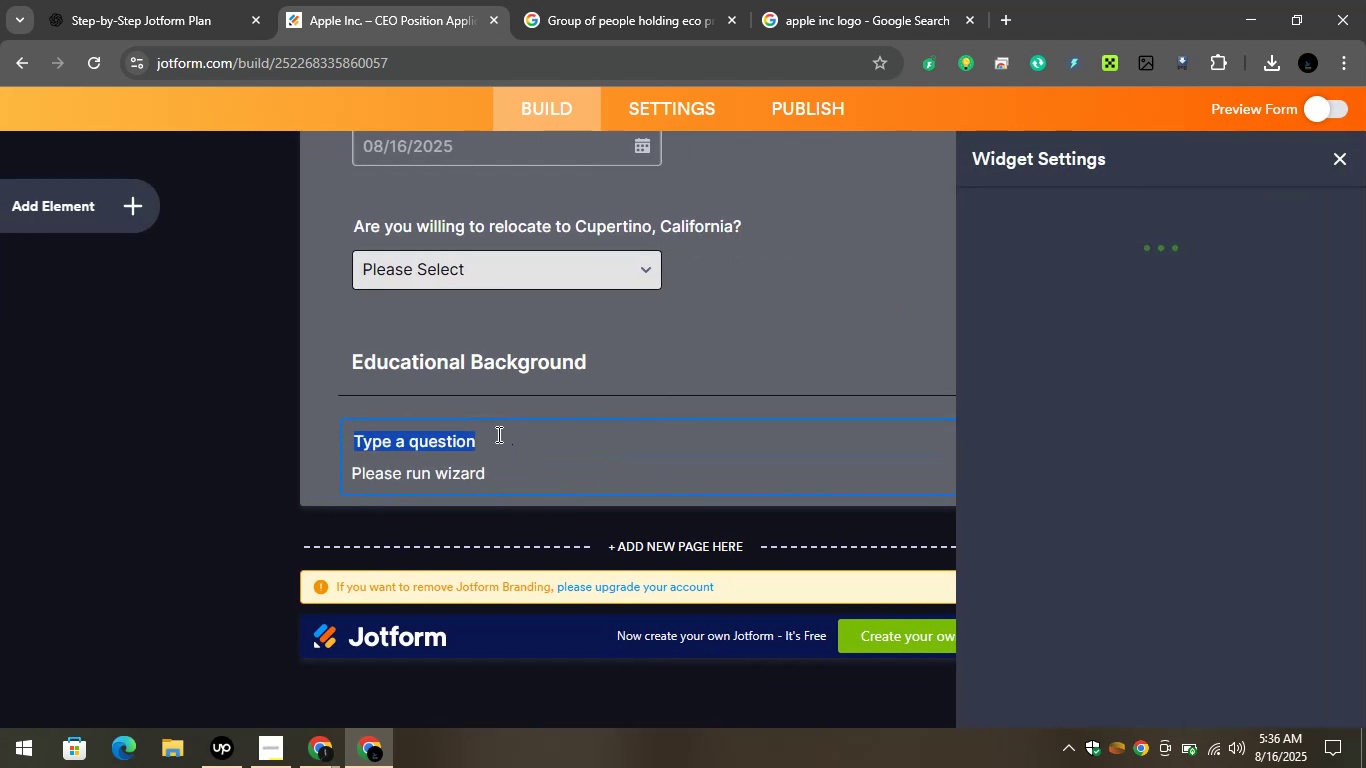 
left_click([464, 496])
 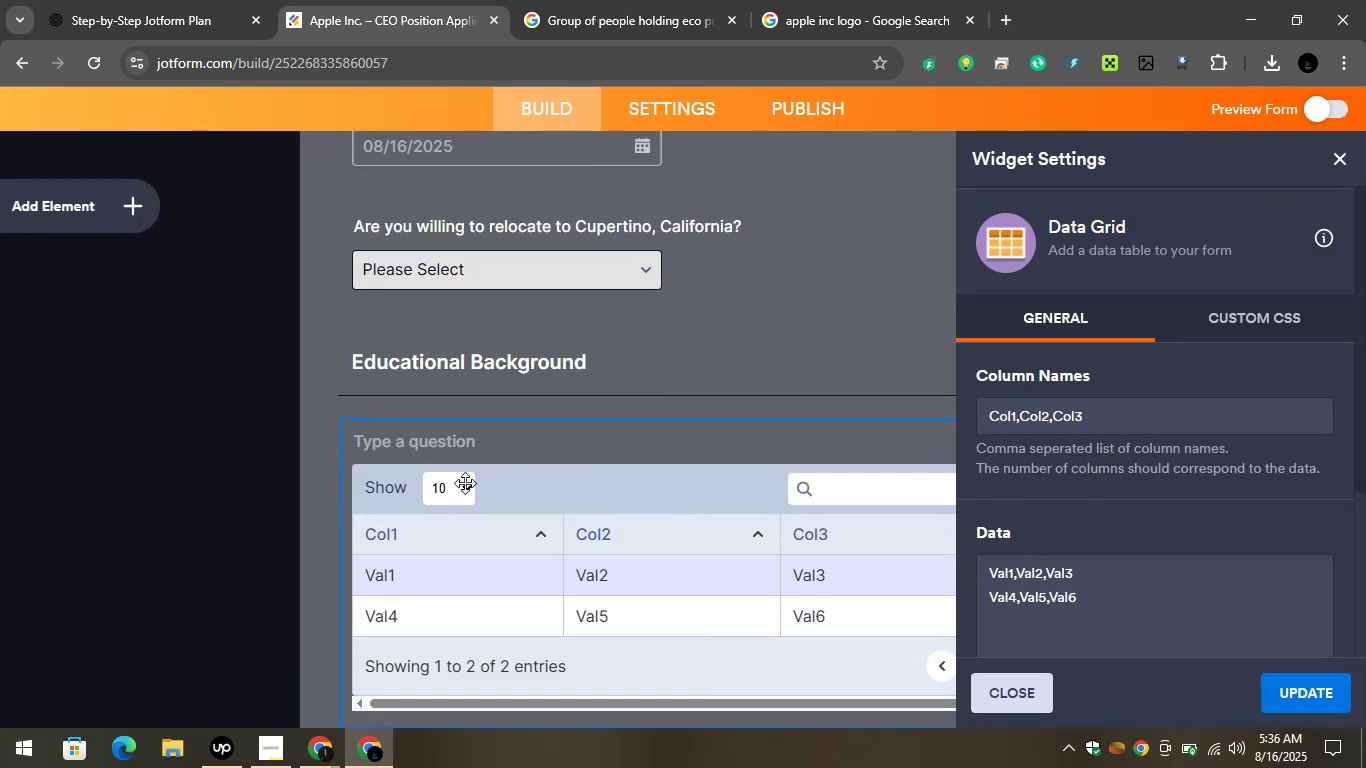 
left_click([465, 480])
 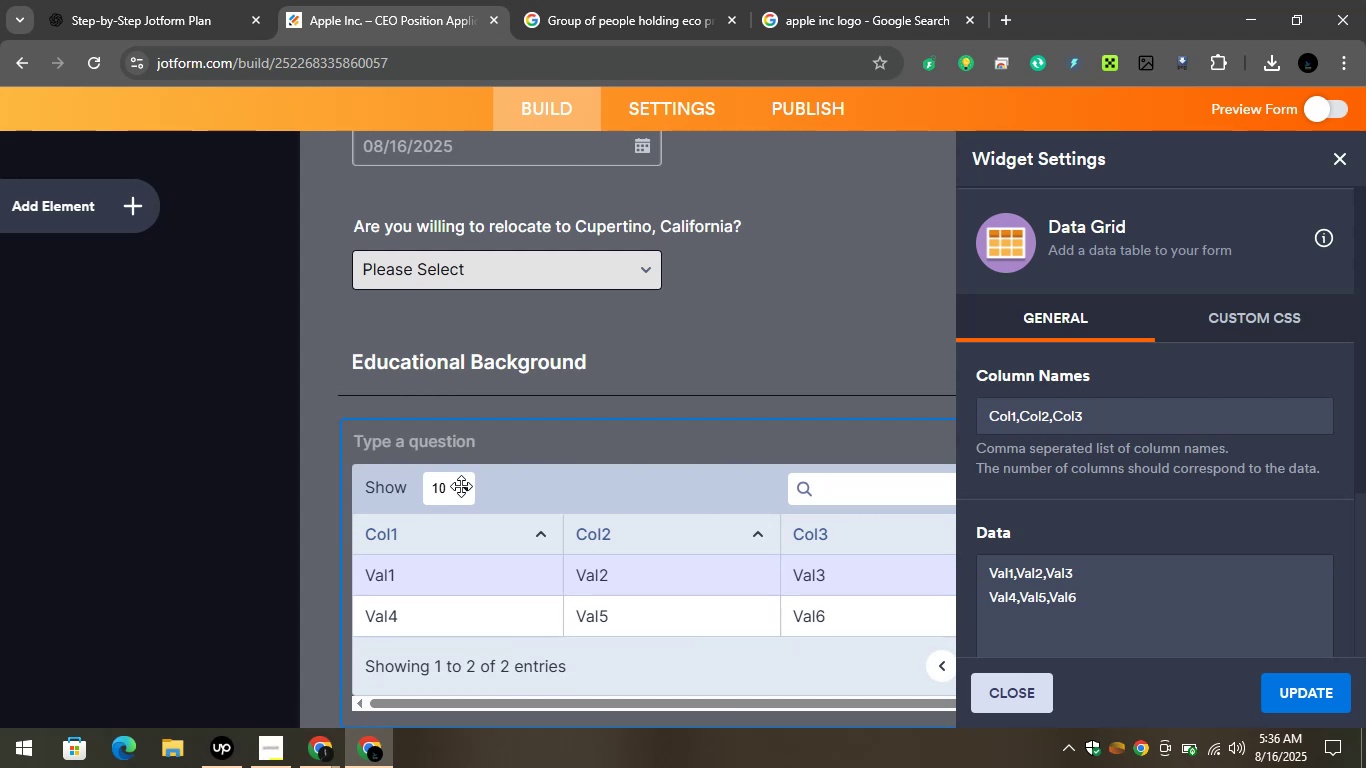 
key(Control+V)
 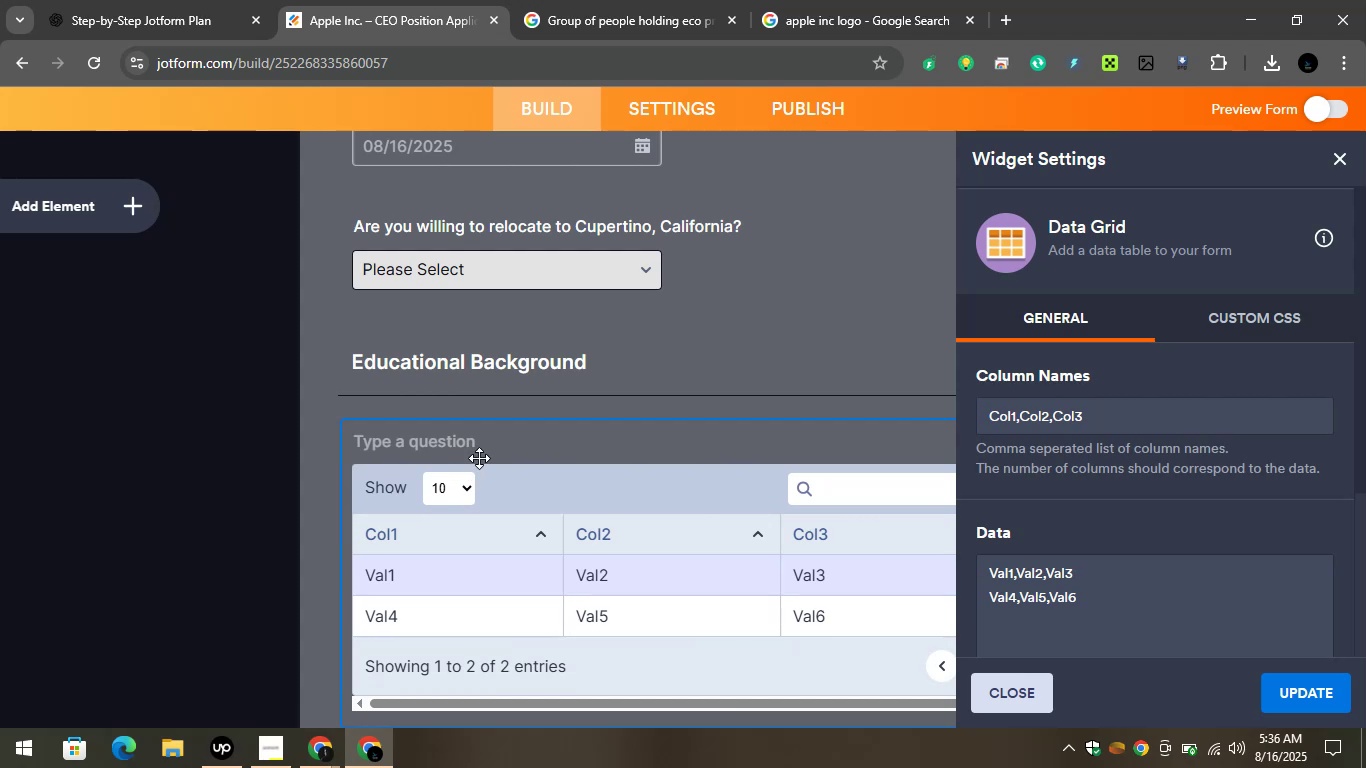 
left_click([485, 445])
 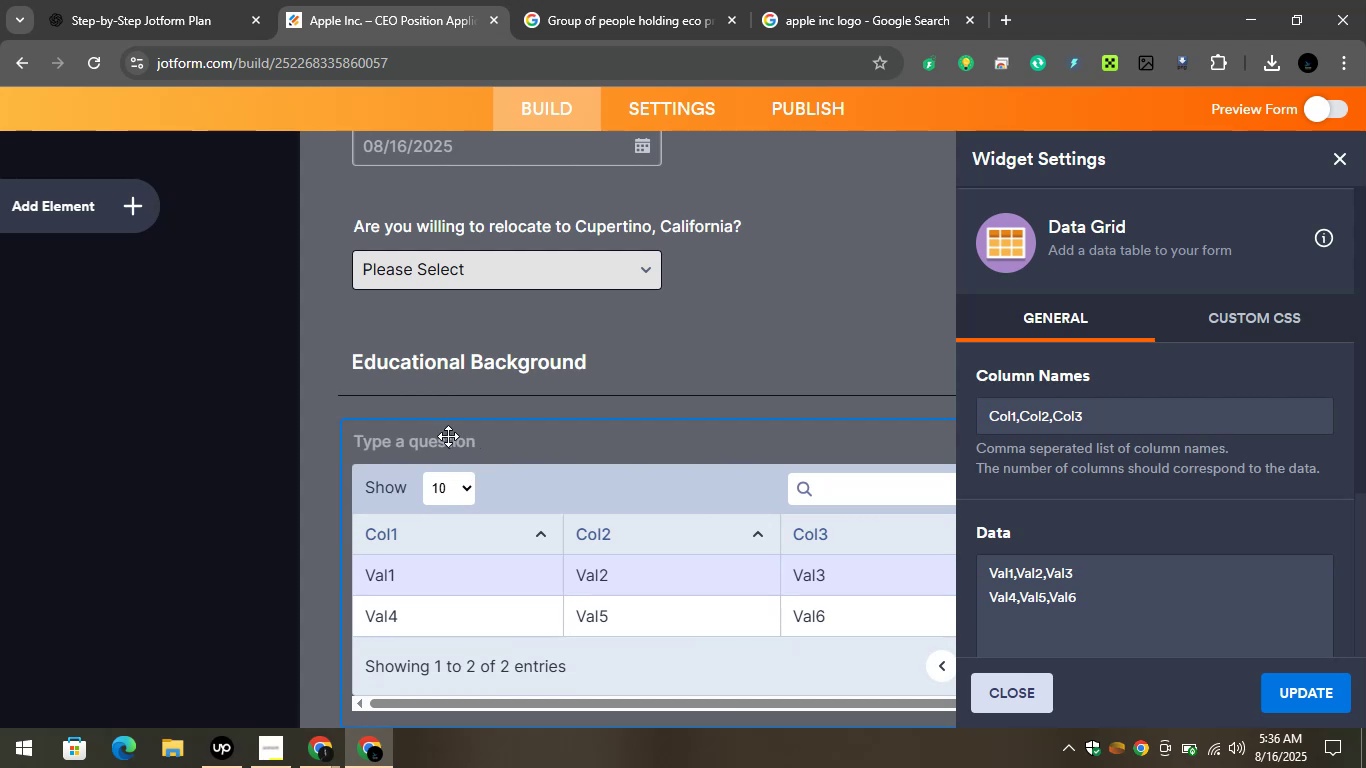 
double_click([448, 436])
 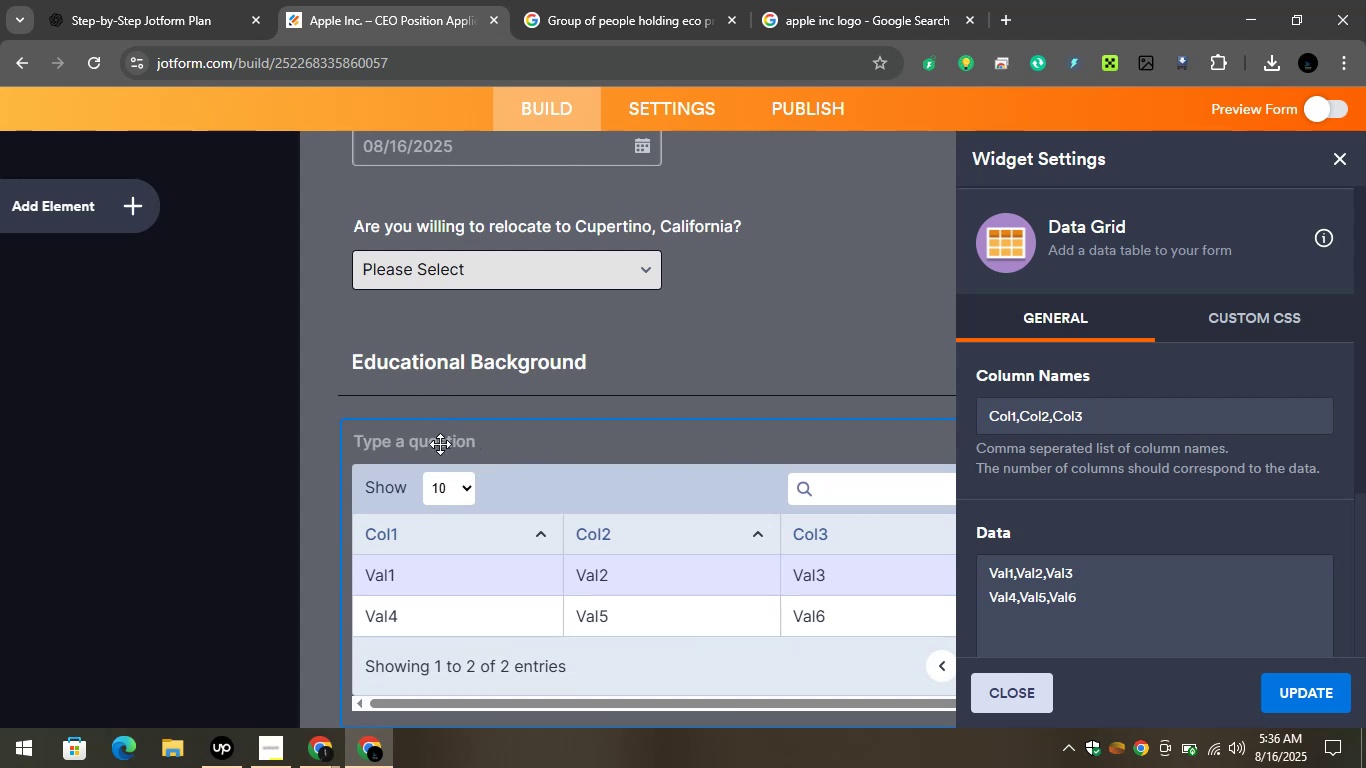 
scroll: coordinate [440, 454], scroll_direction: down, amount: 2.0
 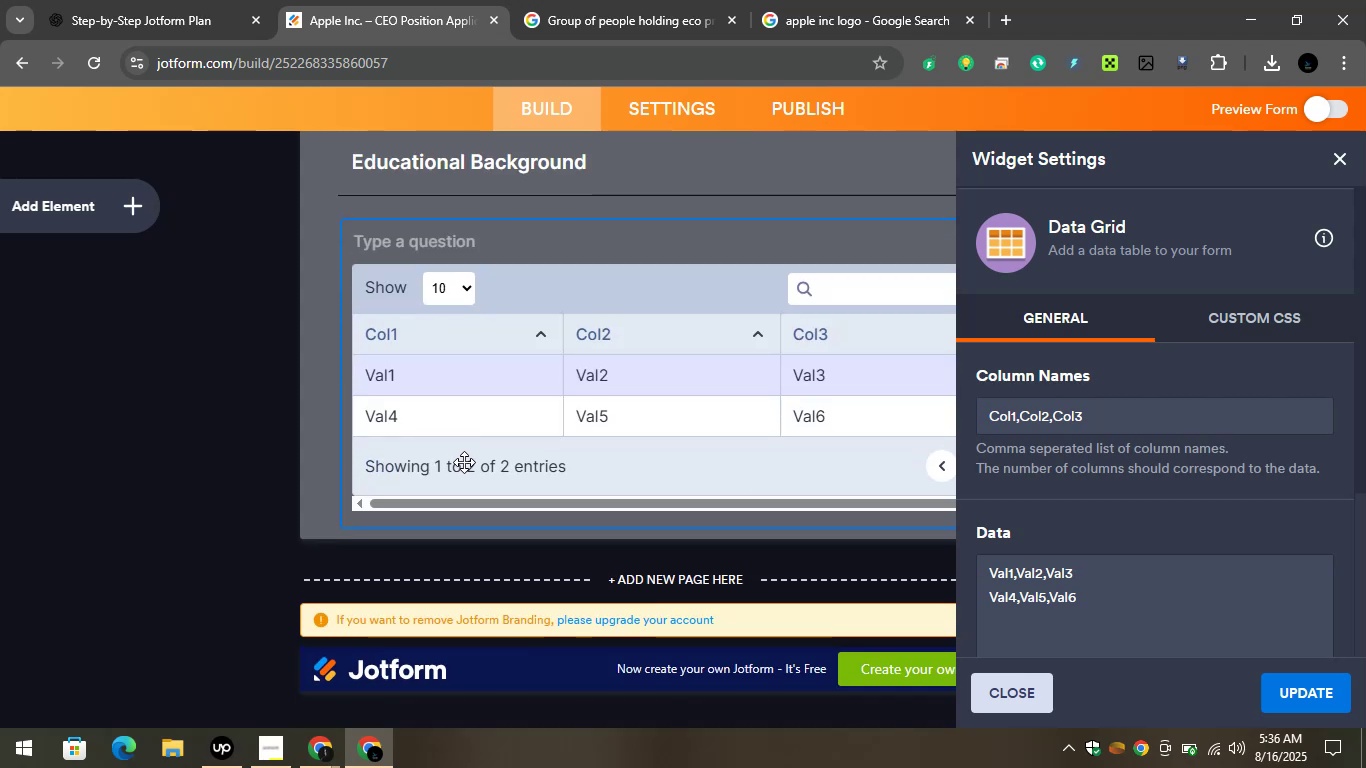 
key(Control+V)
 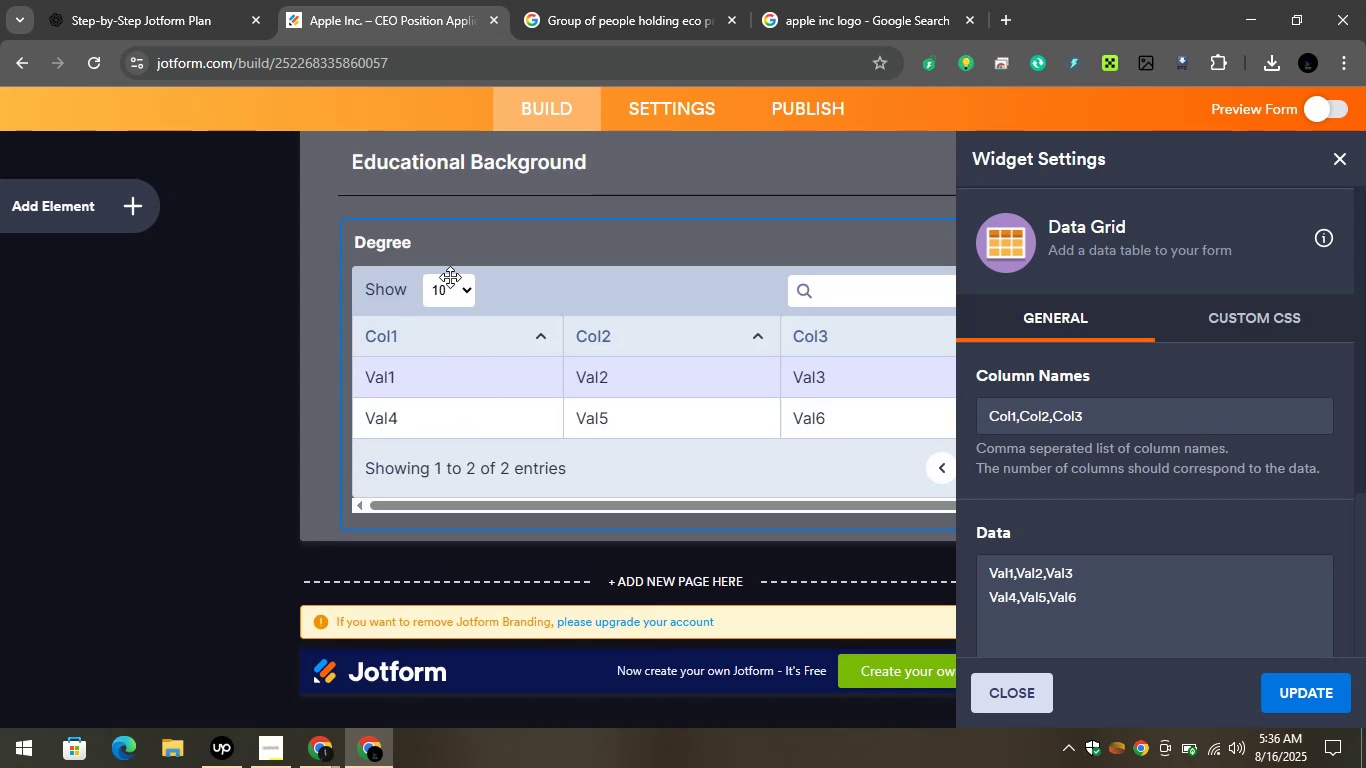 
left_click_drag(start_coordinate=[429, 244], to_coordinate=[352, 251])
 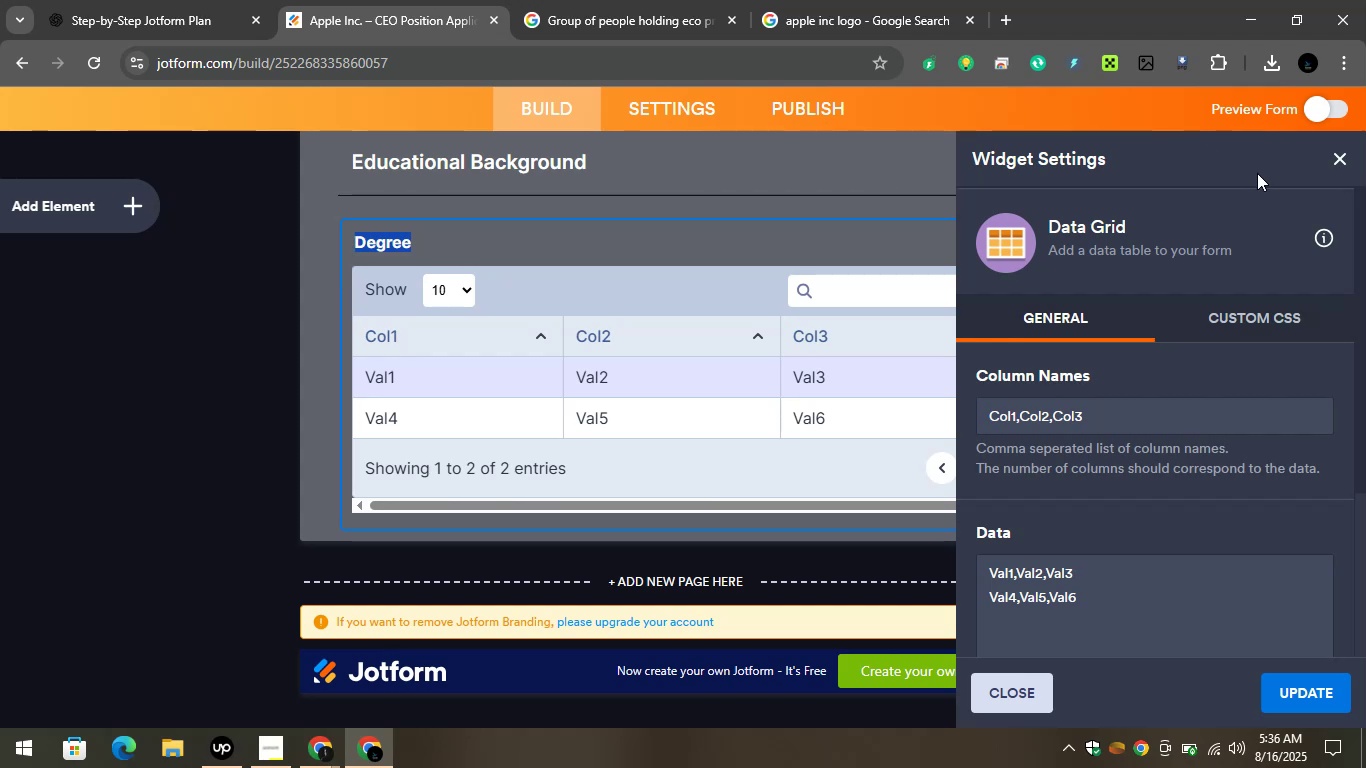 
left_click([1344, 158])
 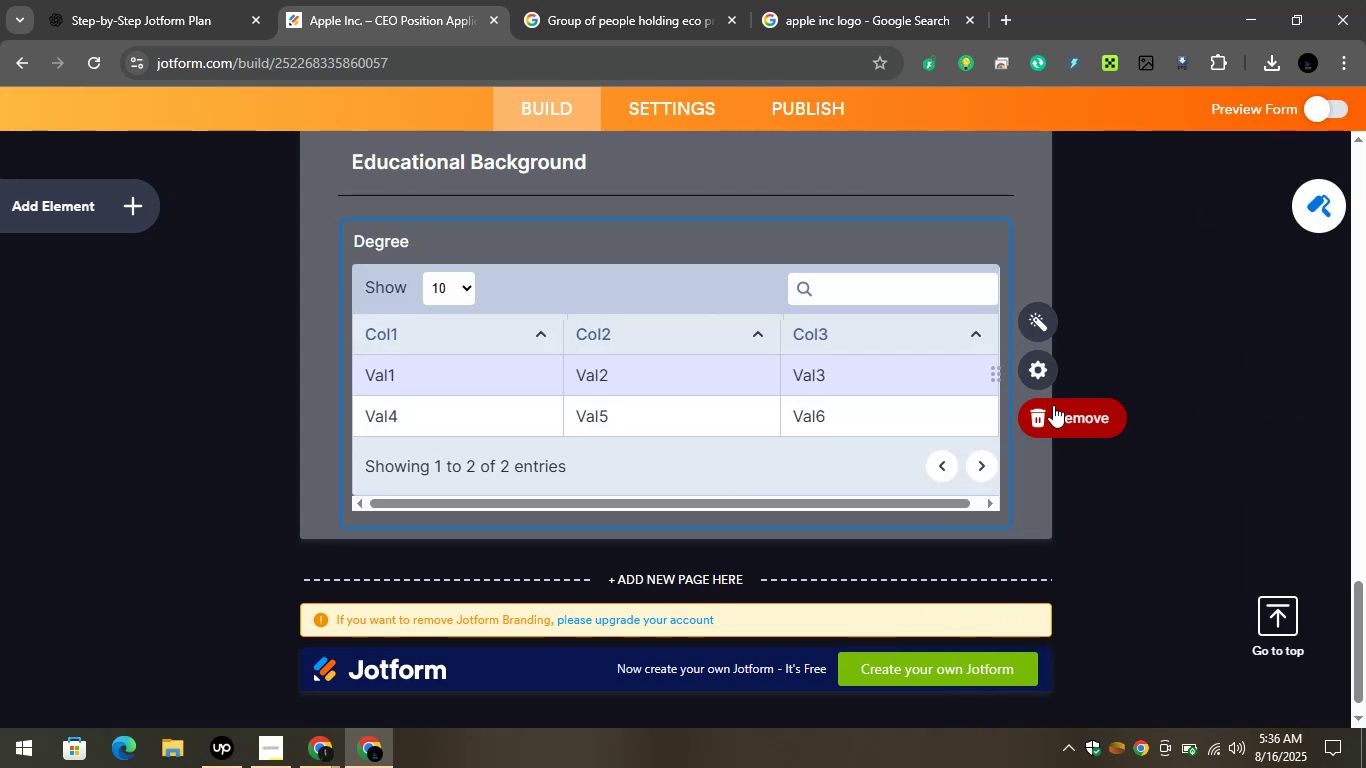 
left_click([1044, 414])
 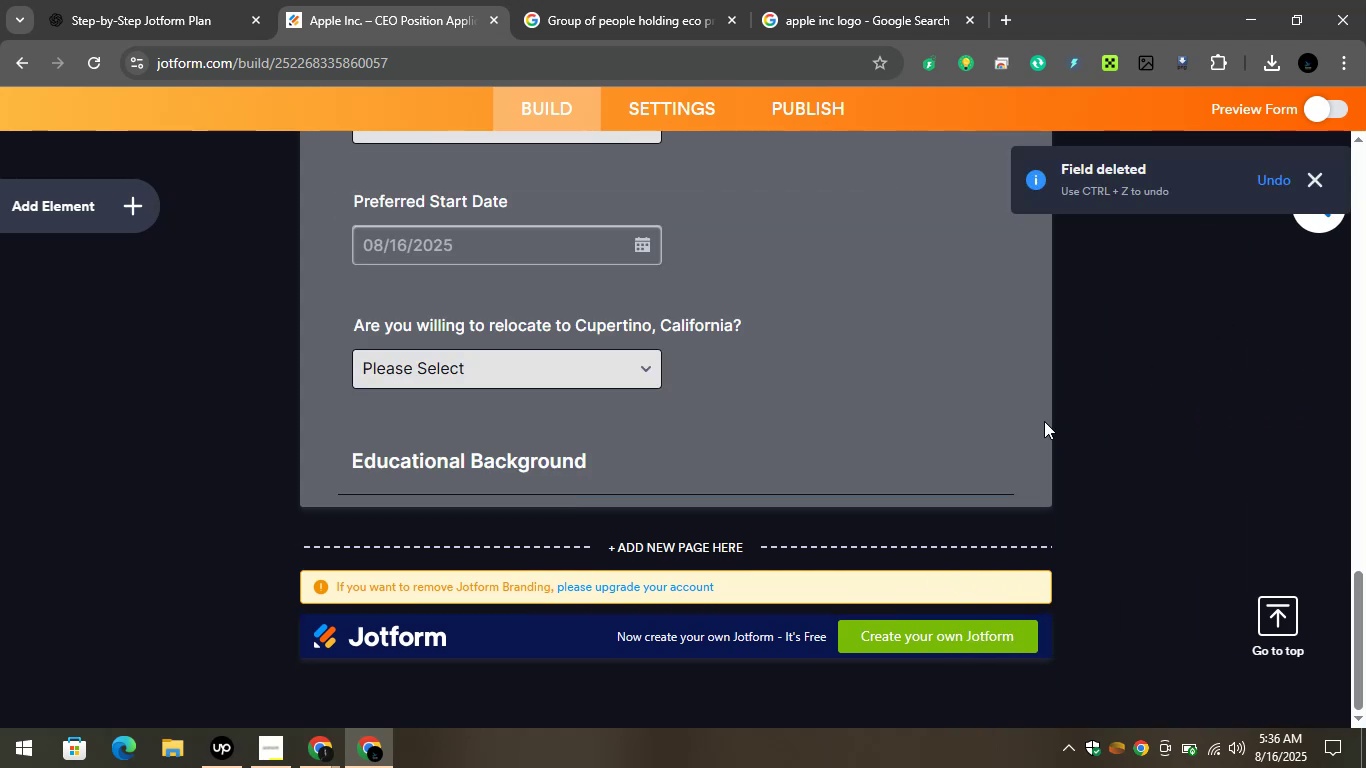 
scroll: coordinate [1042, 429], scroll_direction: none, amount: 0.0
 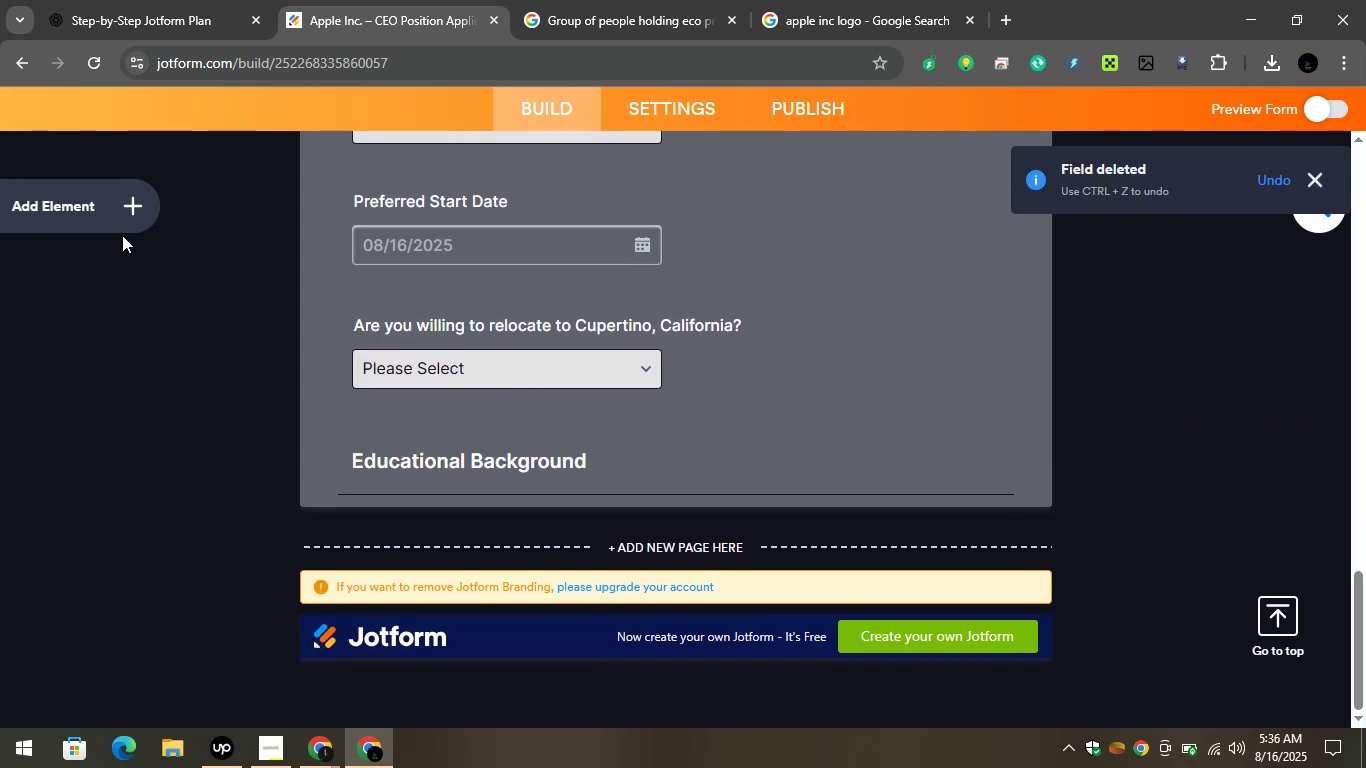 
left_click([121, 213])
 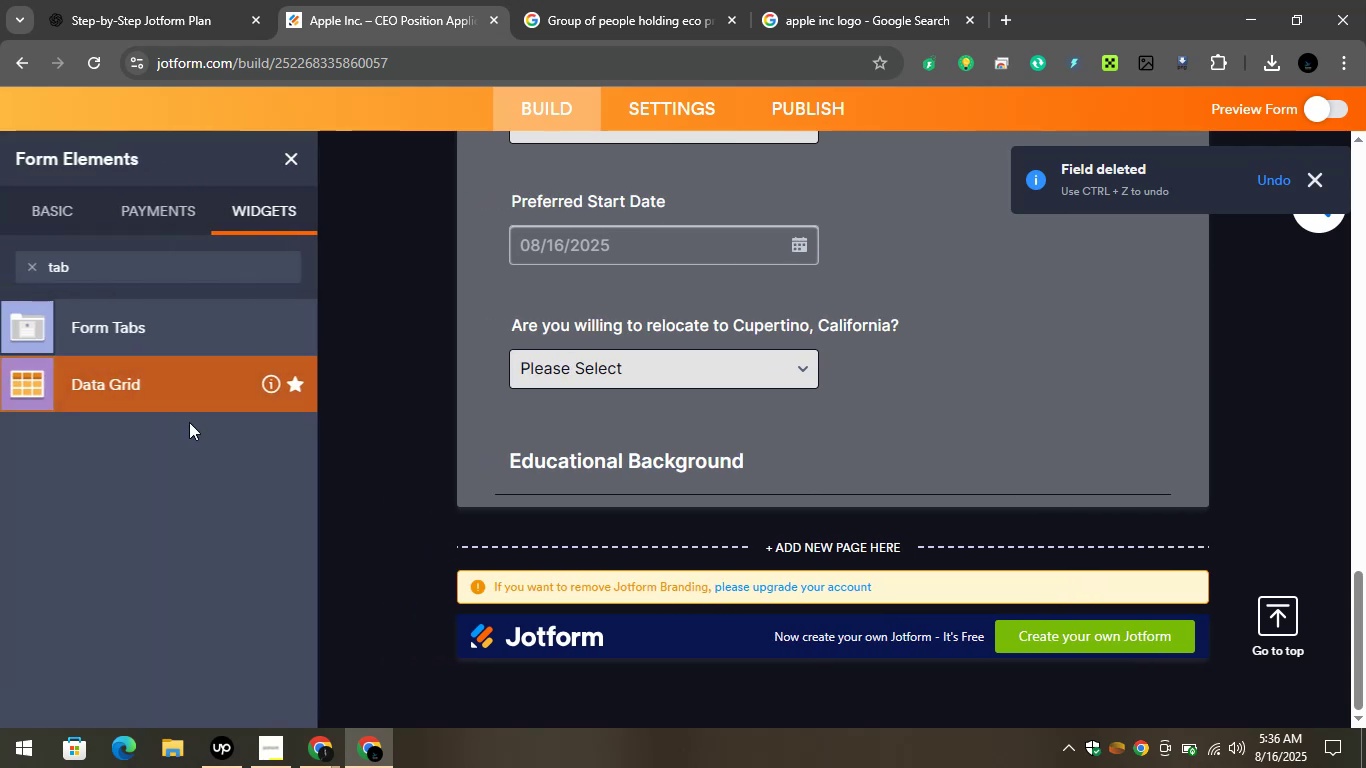 
scroll: coordinate [192, 456], scroll_direction: none, amount: 0.0
 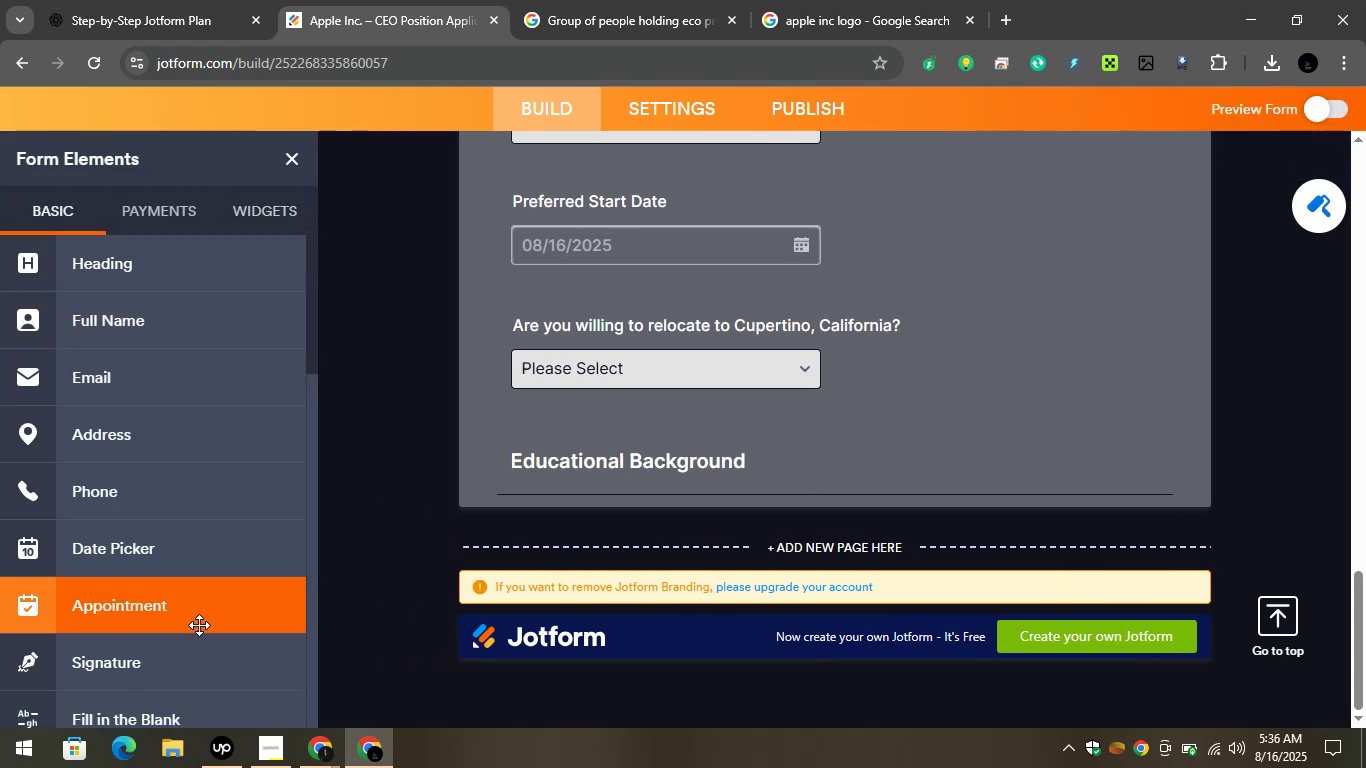 
scroll: coordinate [189, 564], scroll_direction: down, amount: 5.0
 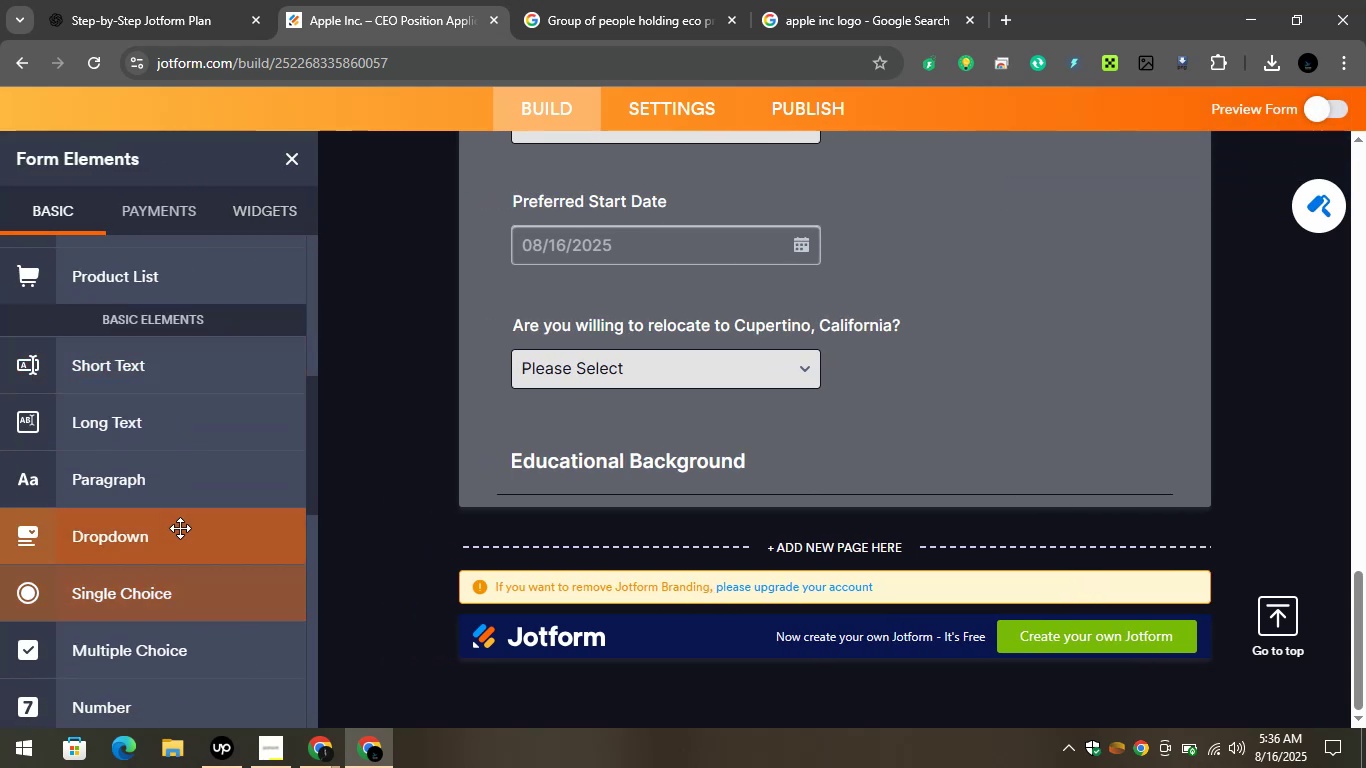 
left_click_drag(start_coordinate=[147, 478], to_coordinate=[594, 515])
 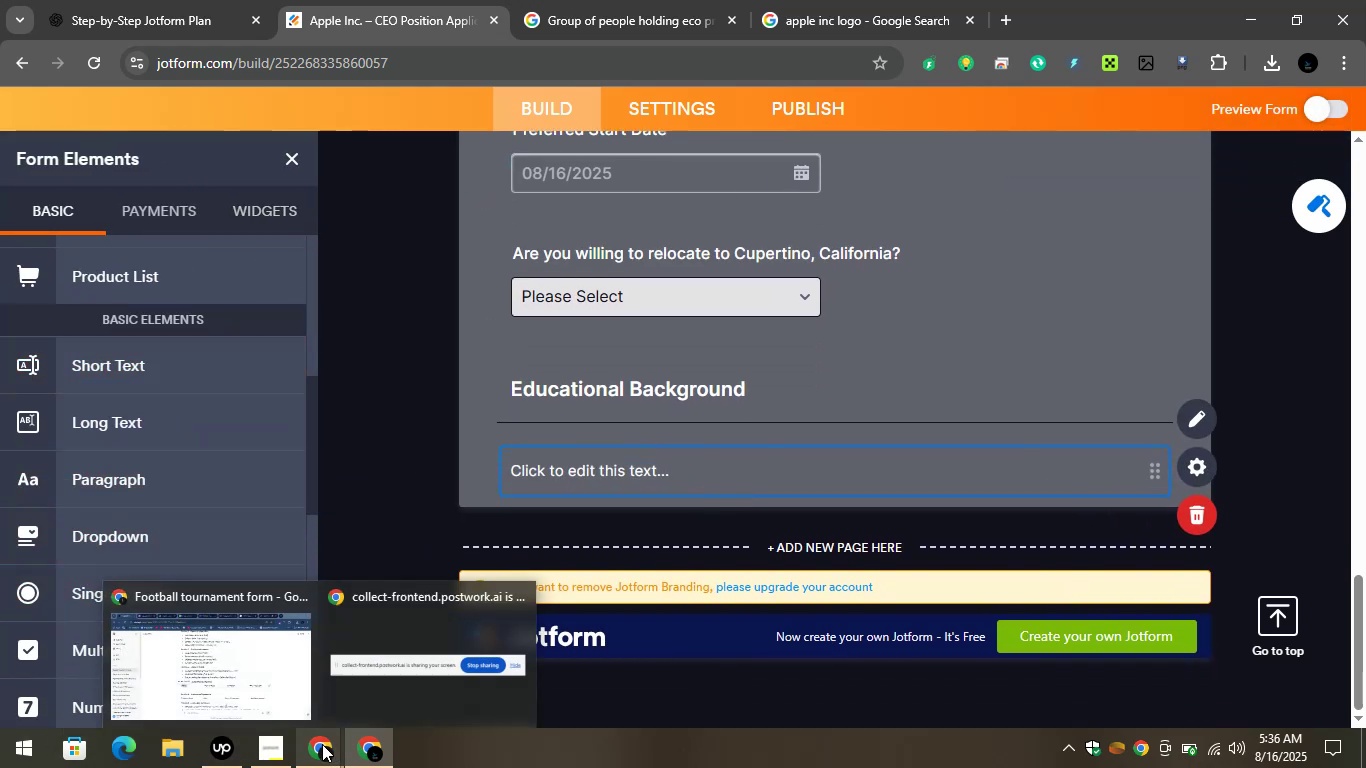 
left_click([322, 744])
 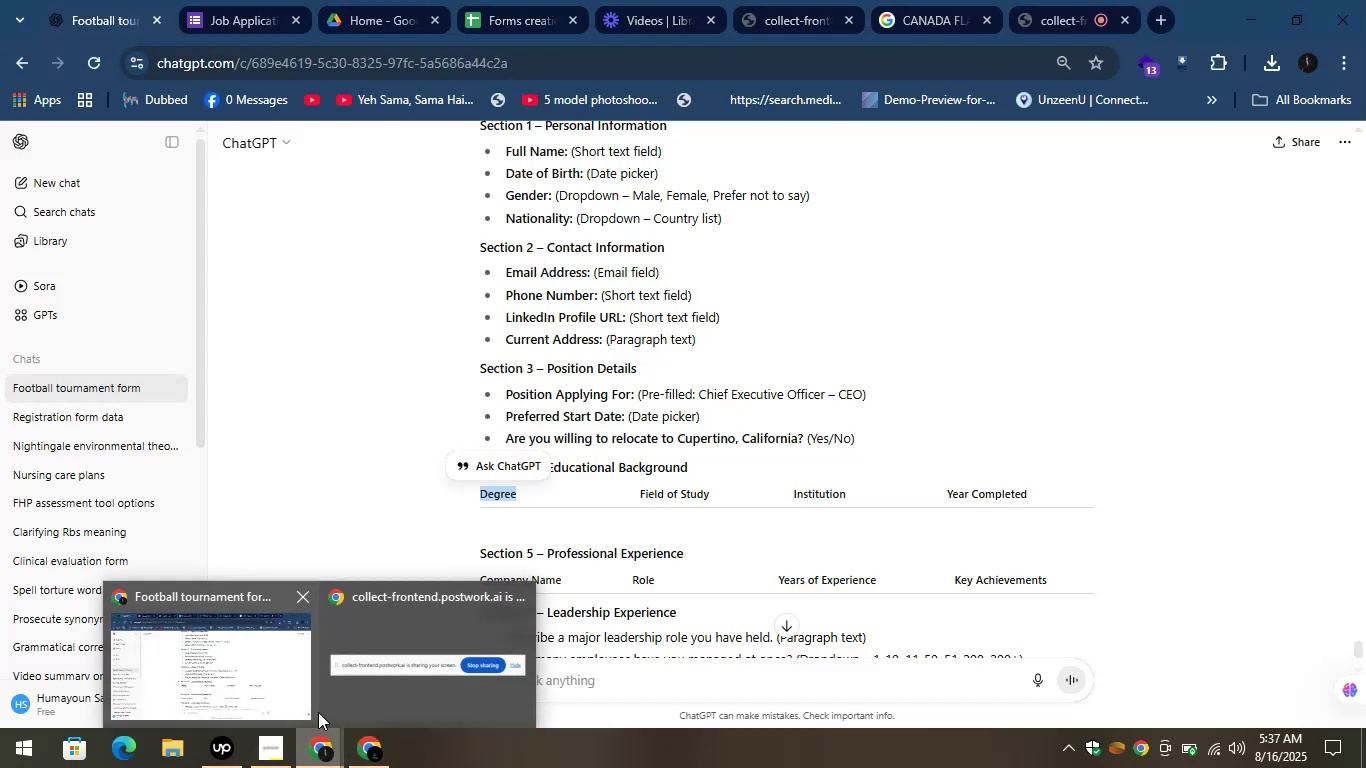 
left_click([502, 505])
 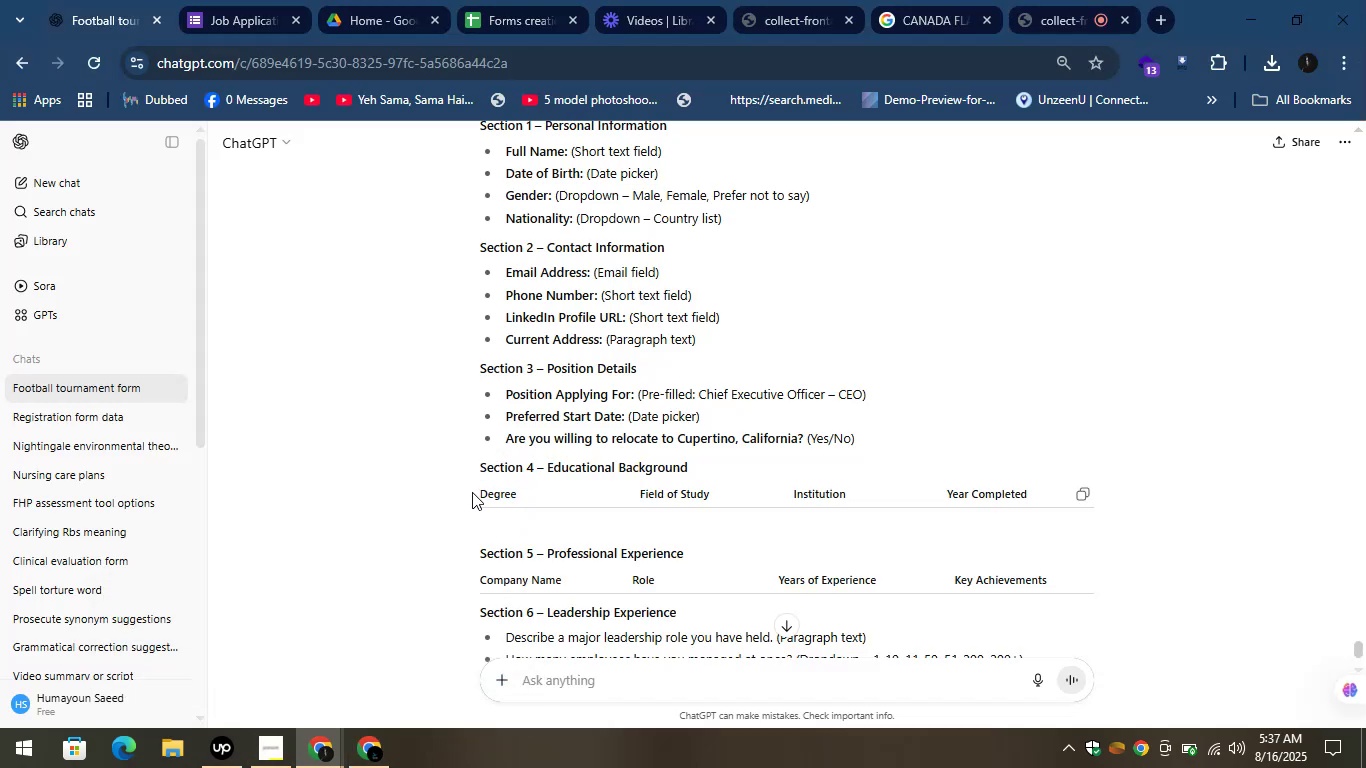 
left_click_drag(start_coordinate=[470, 491], to_coordinate=[1037, 499])
 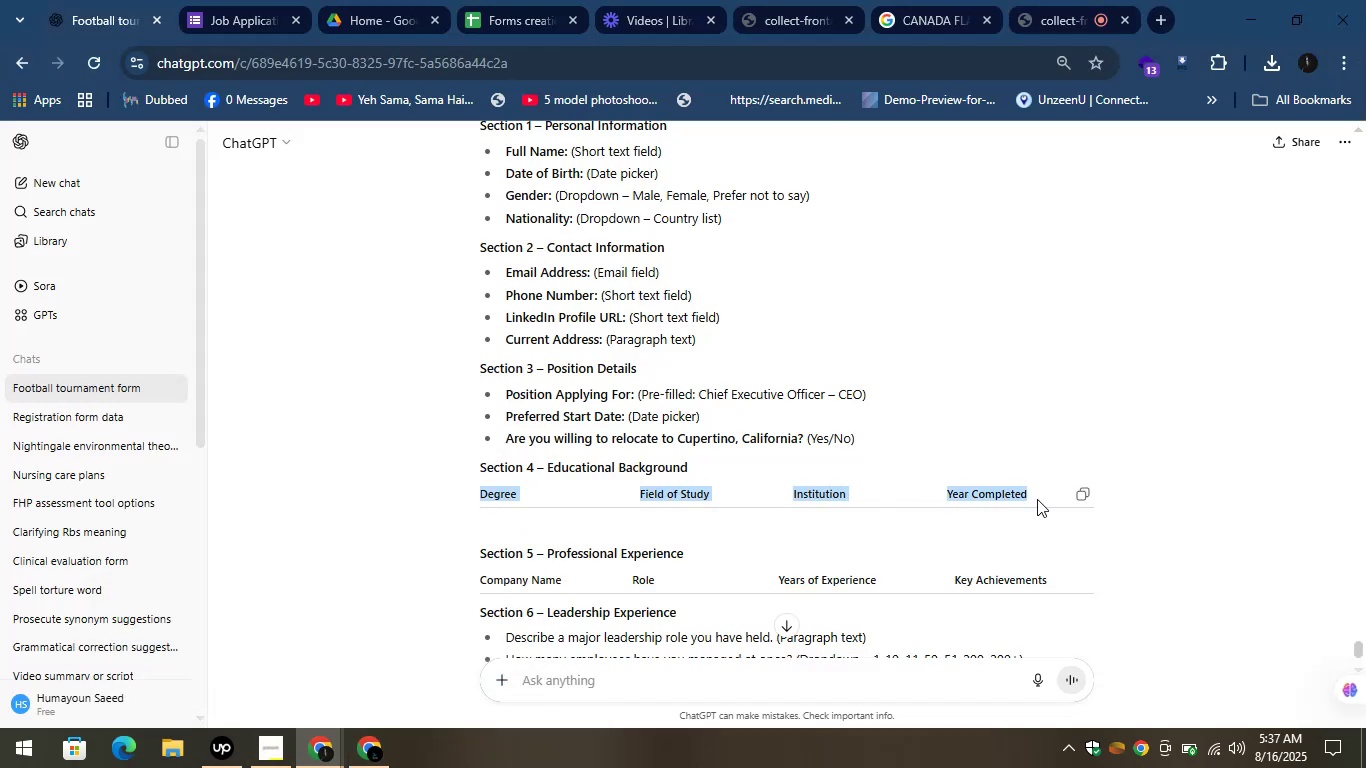 
key(Control+C)
 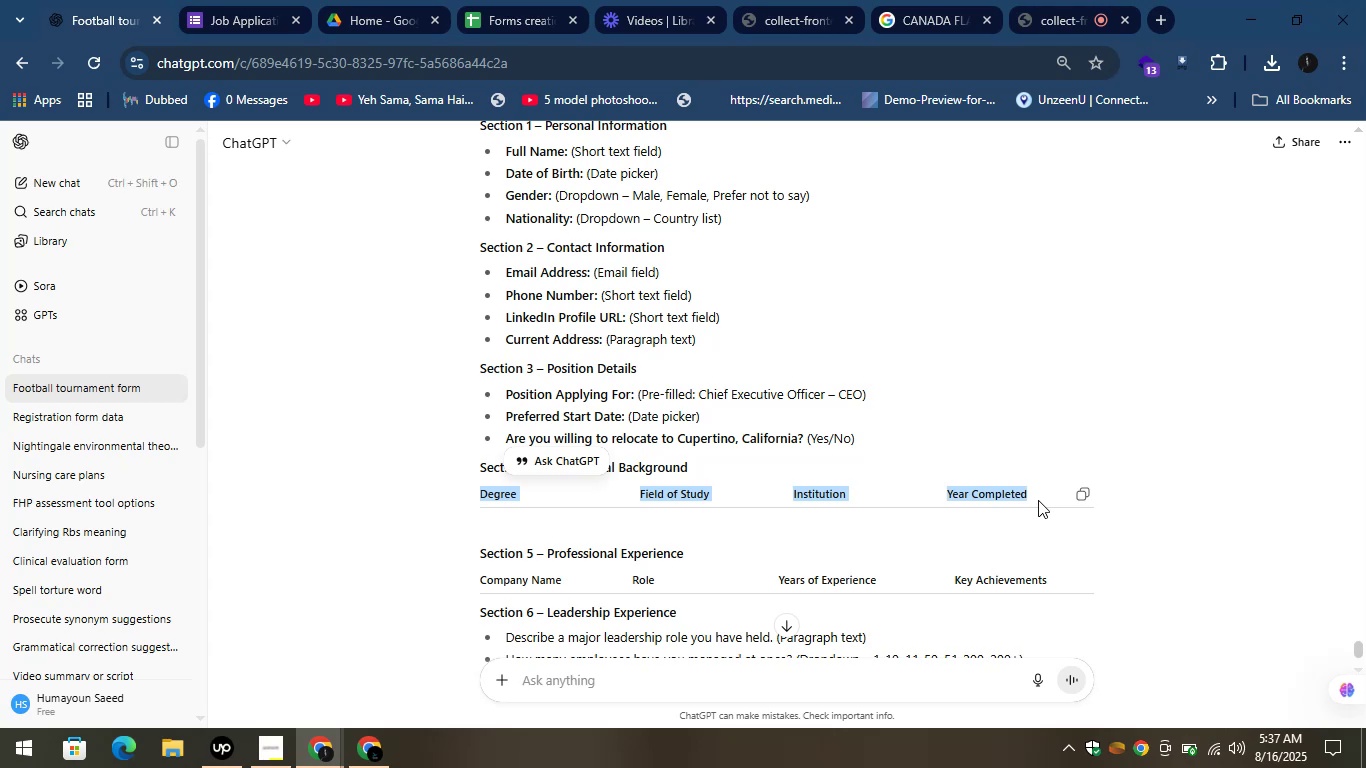 
key(Control+C)
 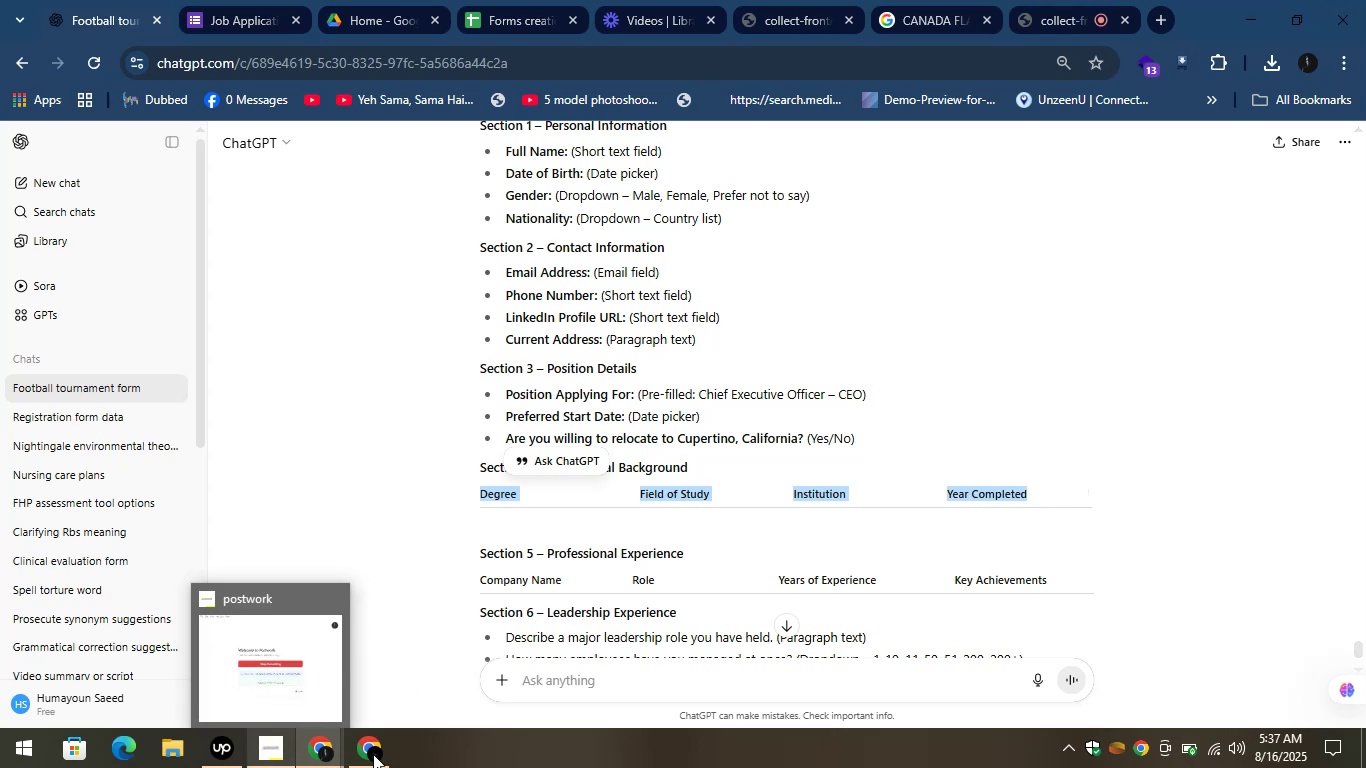 
left_click([370, 753])
 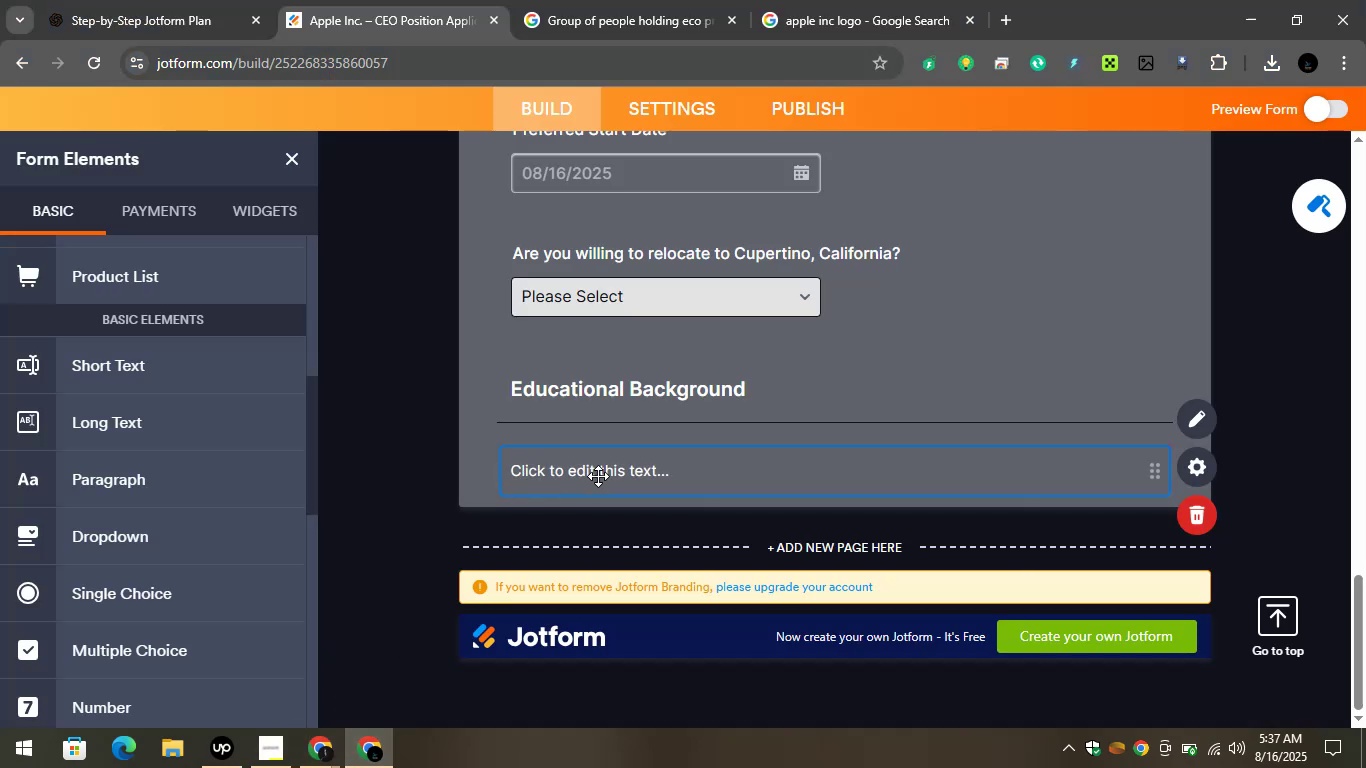 
wait(6.58)
 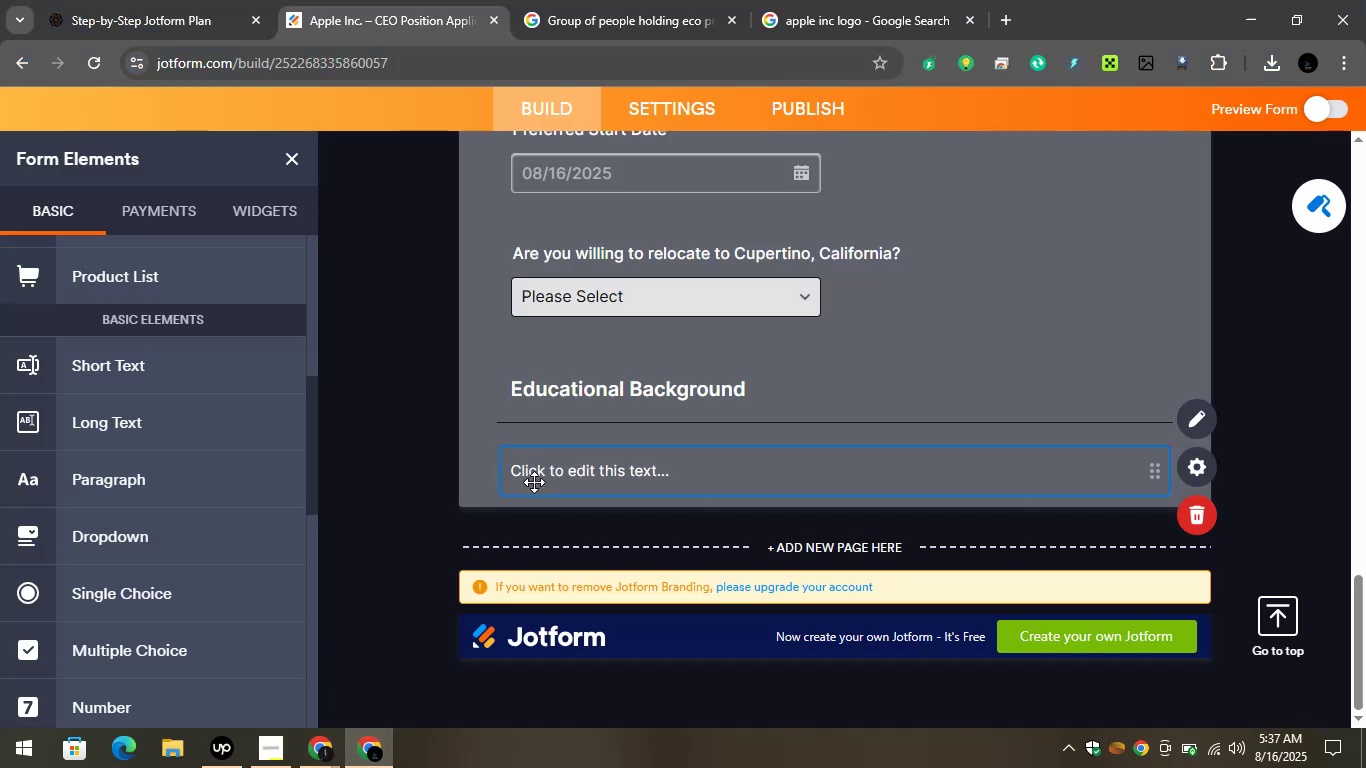 
left_click([591, 471])
 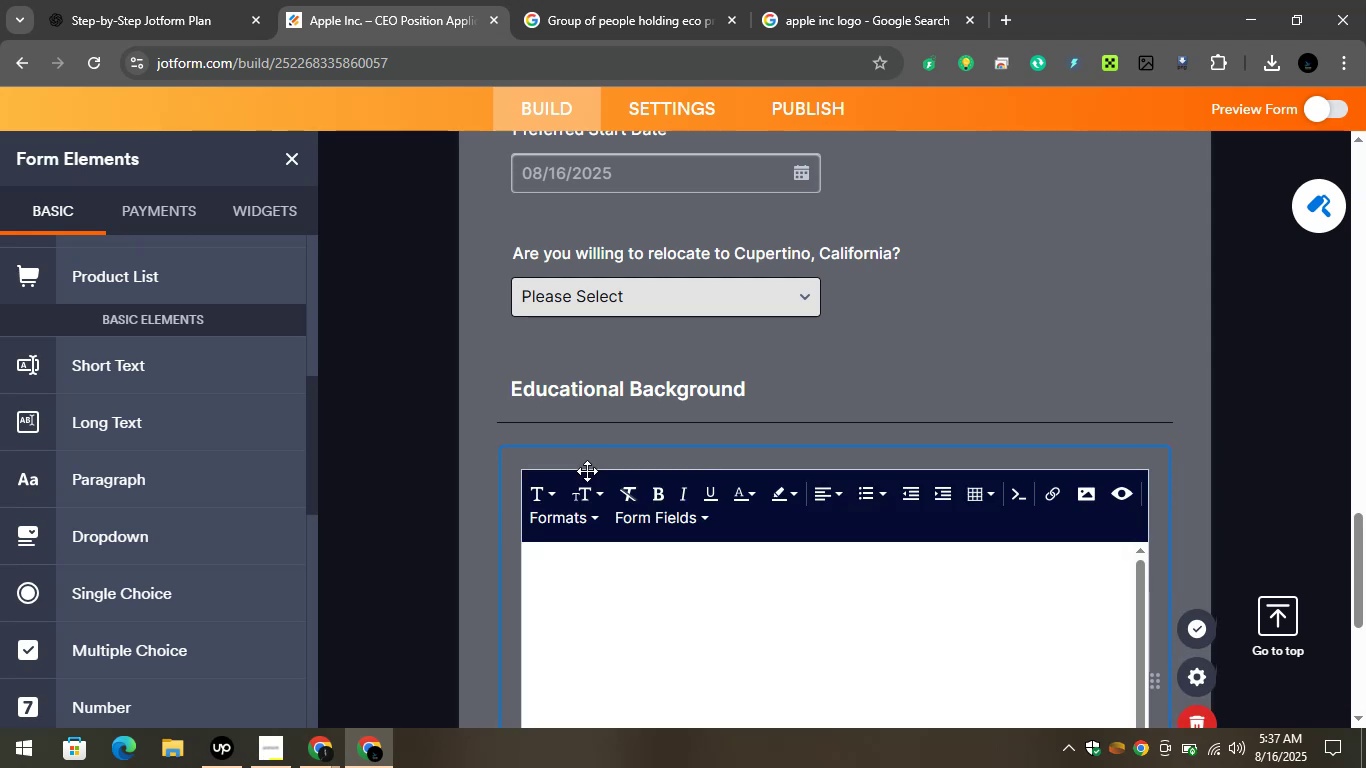 
scroll: coordinate [581, 545], scroll_direction: down, amount: 1.0
 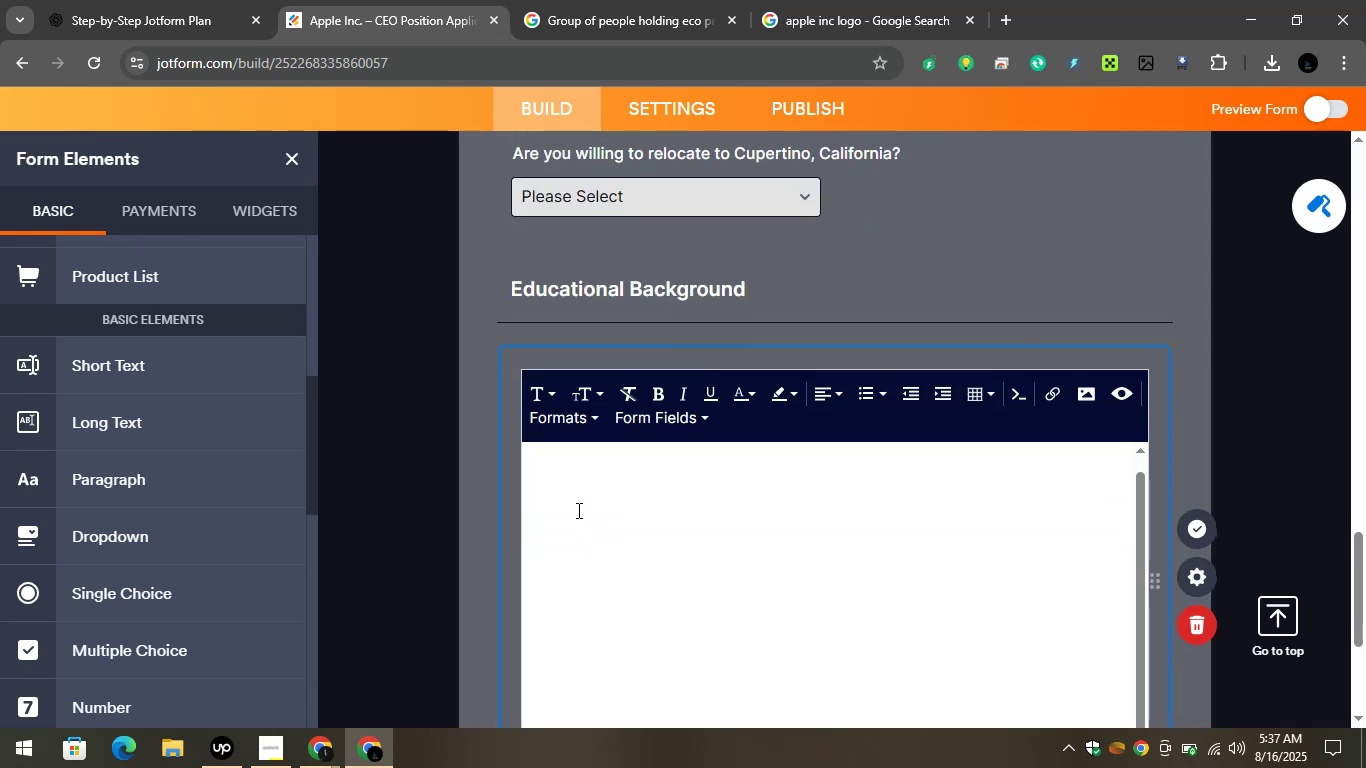 
left_click([575, 506])
 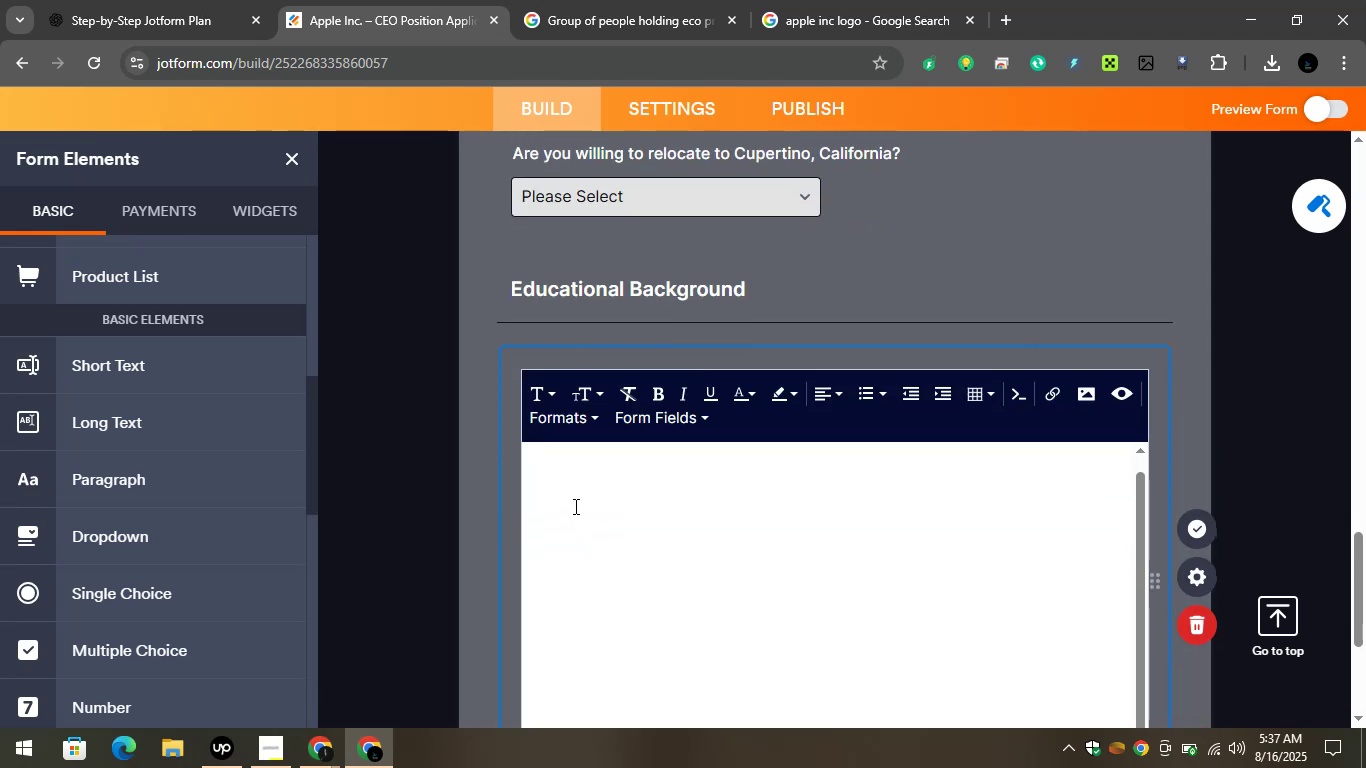 
hold_key(key=V, duration=0.33)
 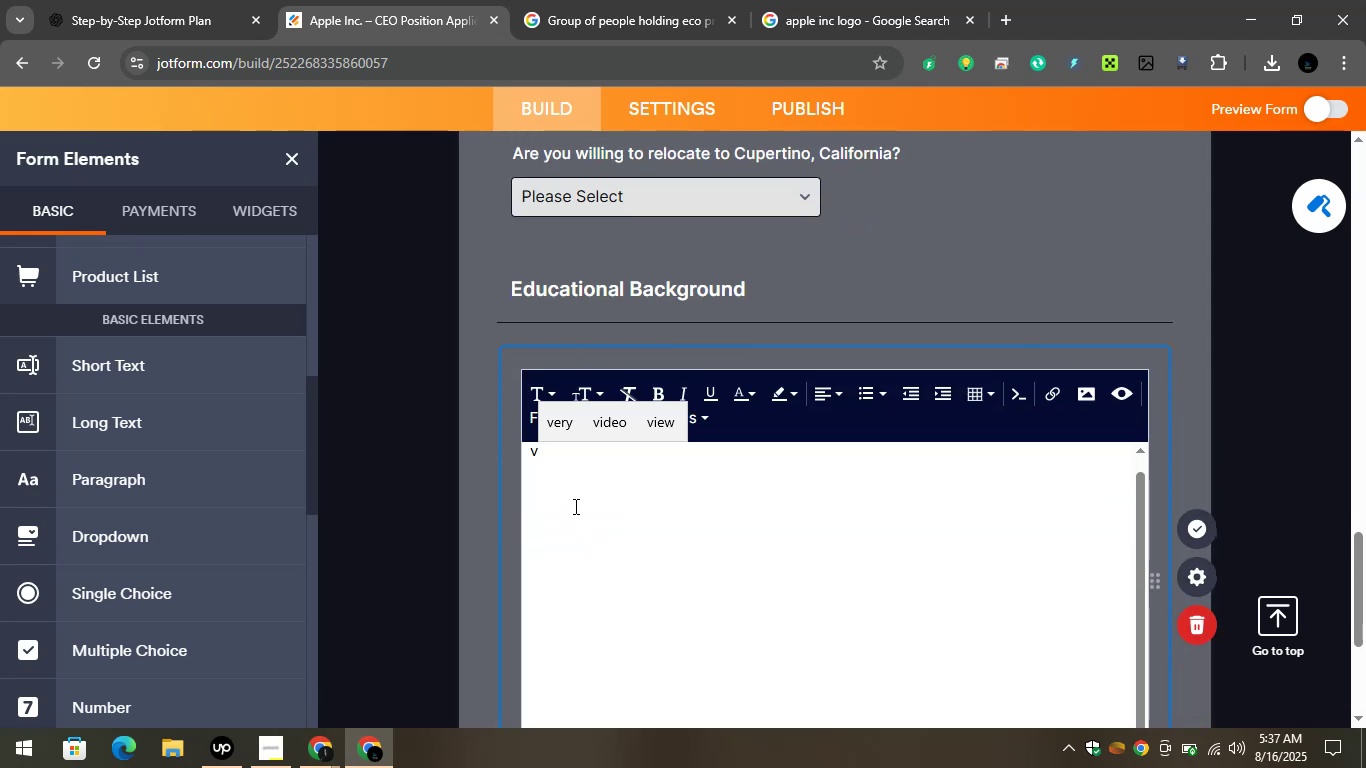 
key(Control+A)
 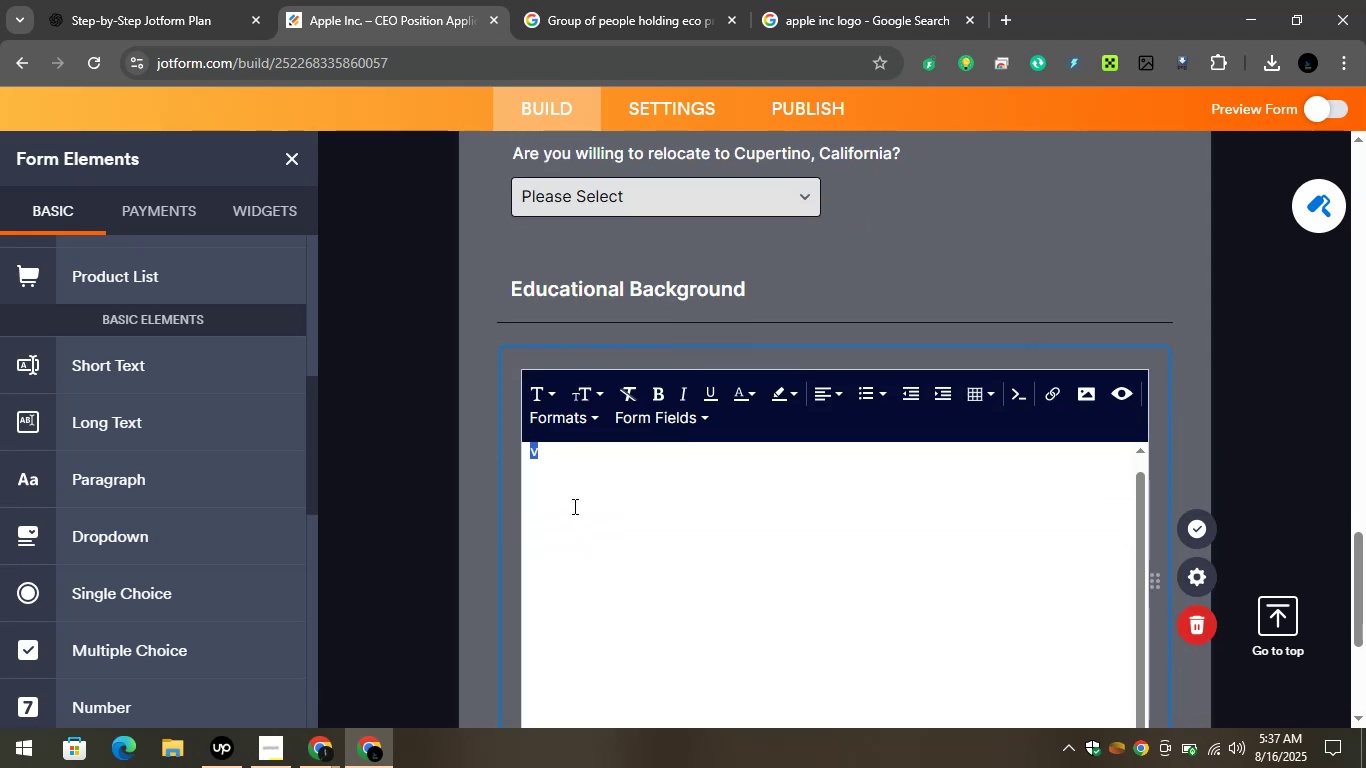 
hold_key(key=ControlLeft, duration=1.26)
 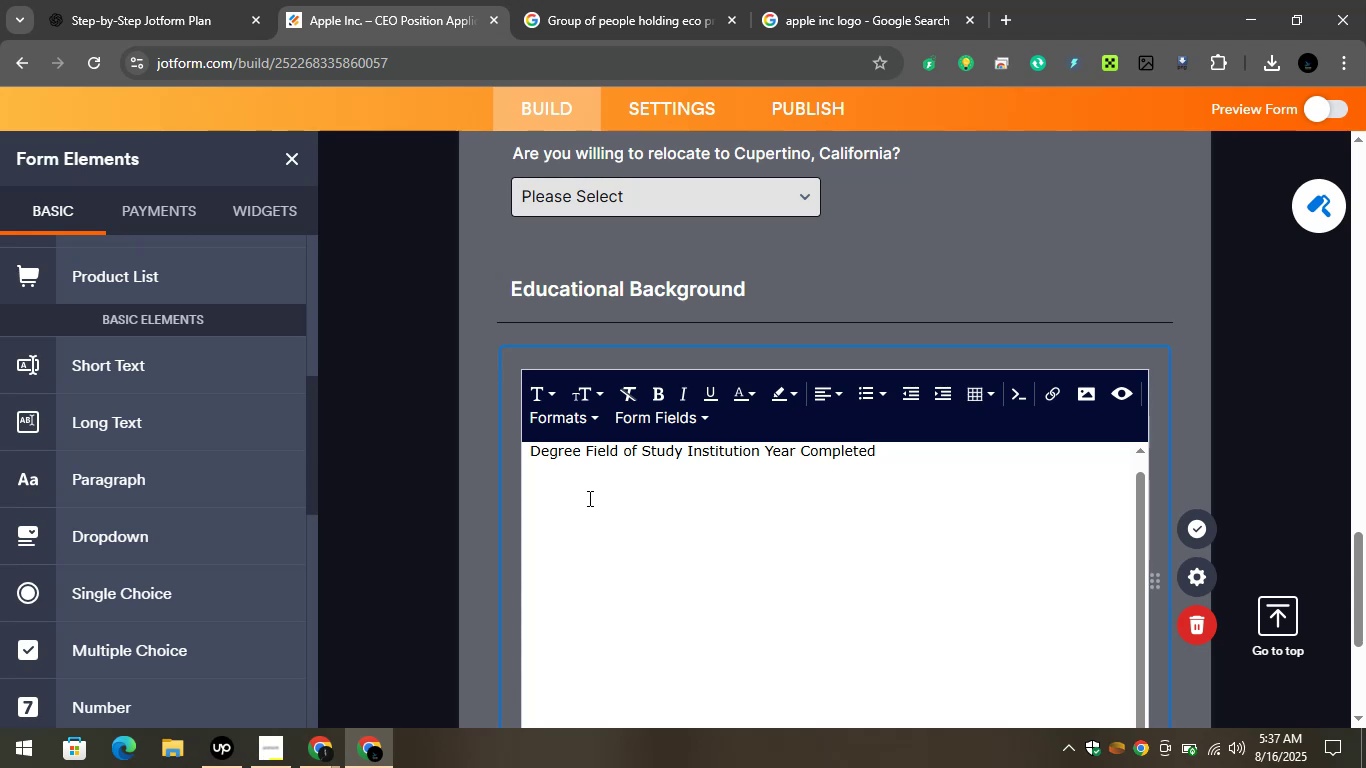 
hold_key(key=V, duration=0.47)
 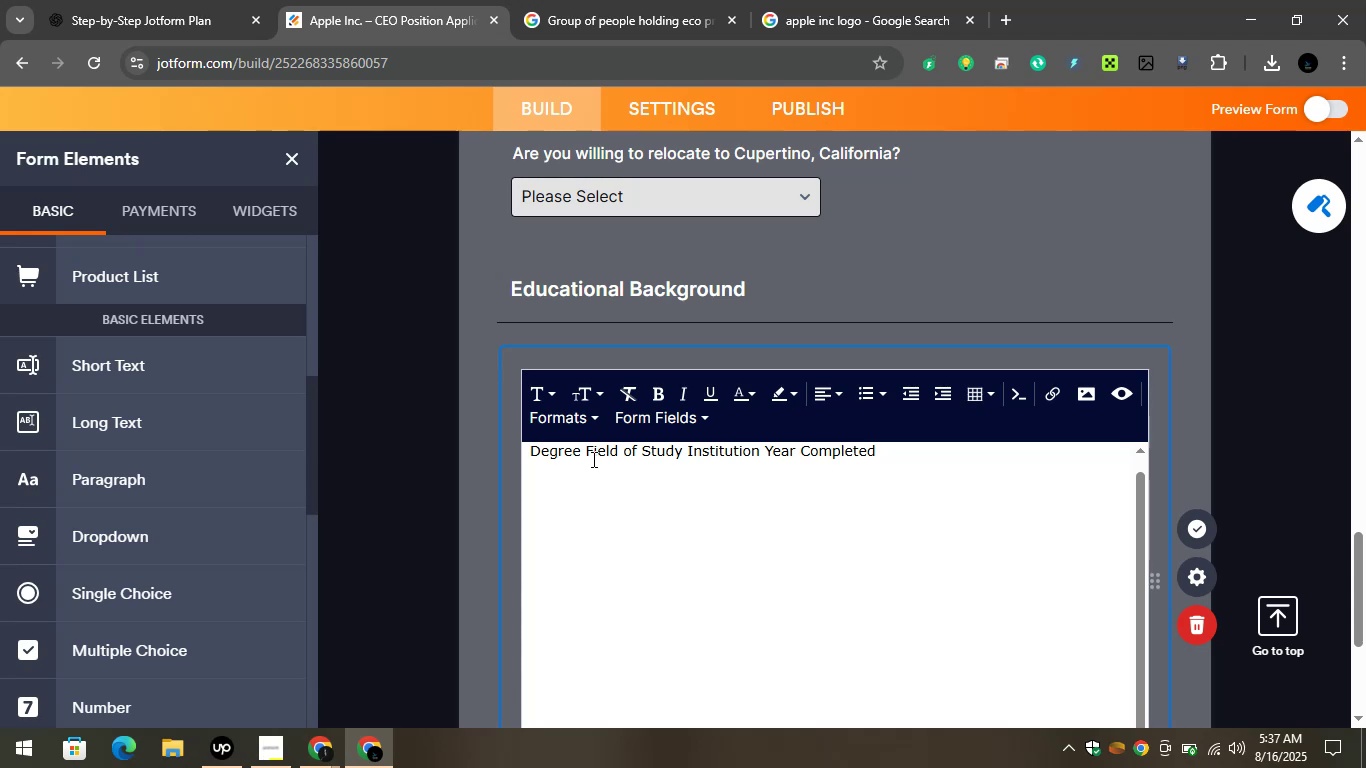 
left_click([580, 446])
 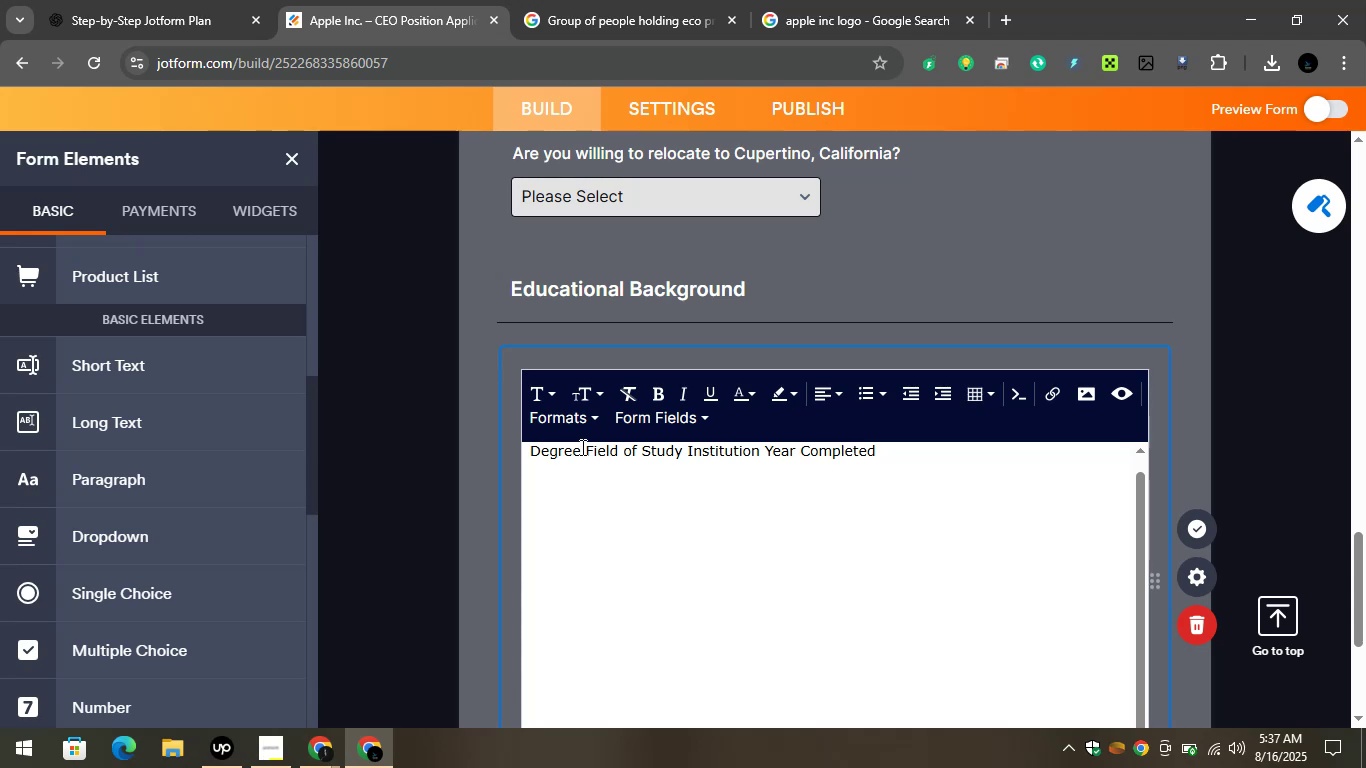 
key(Space)
 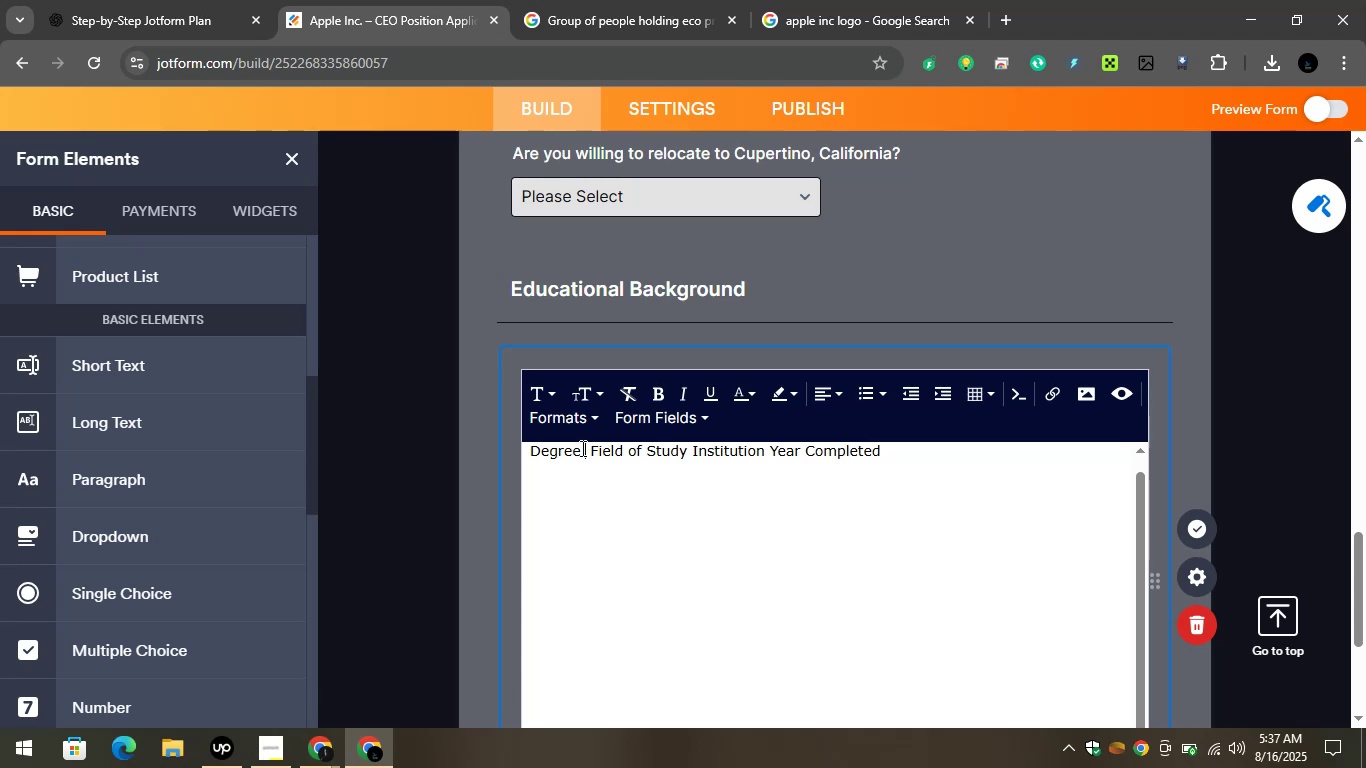 
key(Space)
 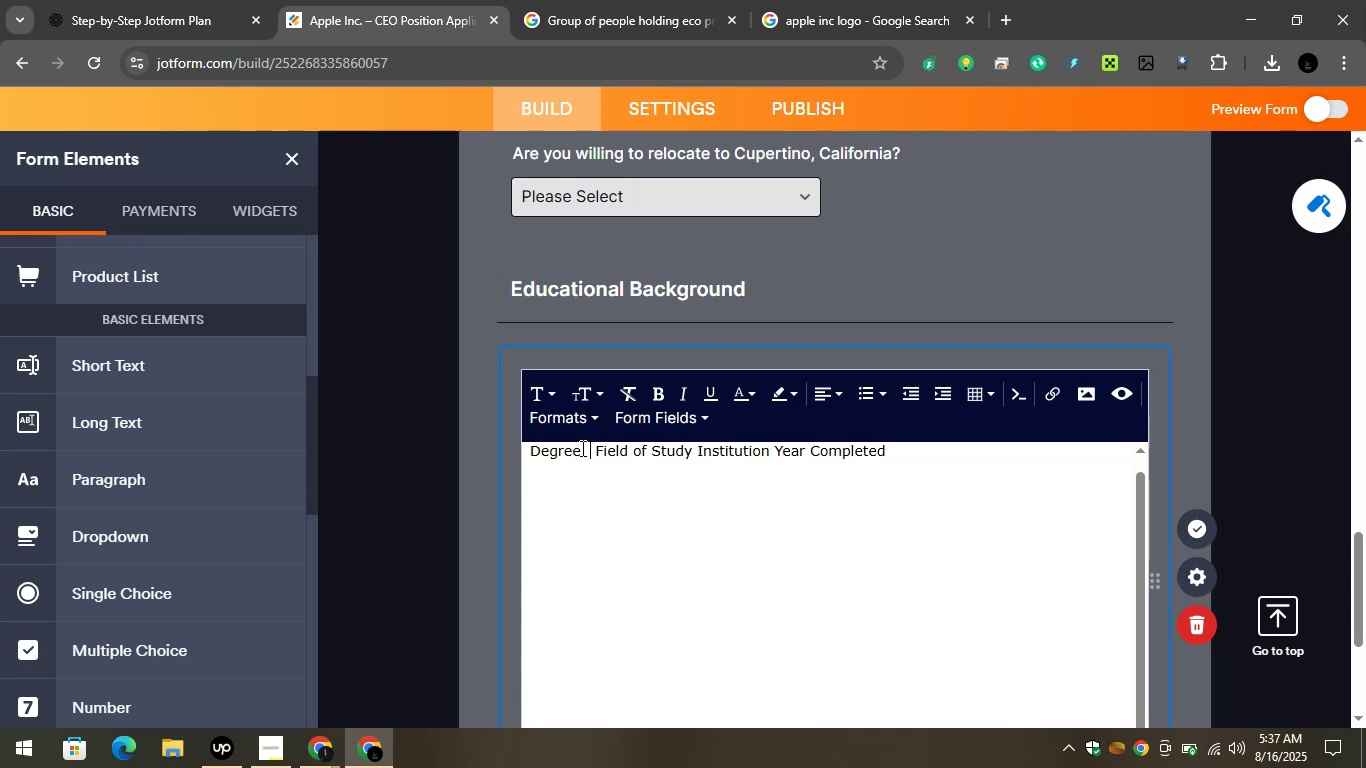 
key(Space)
 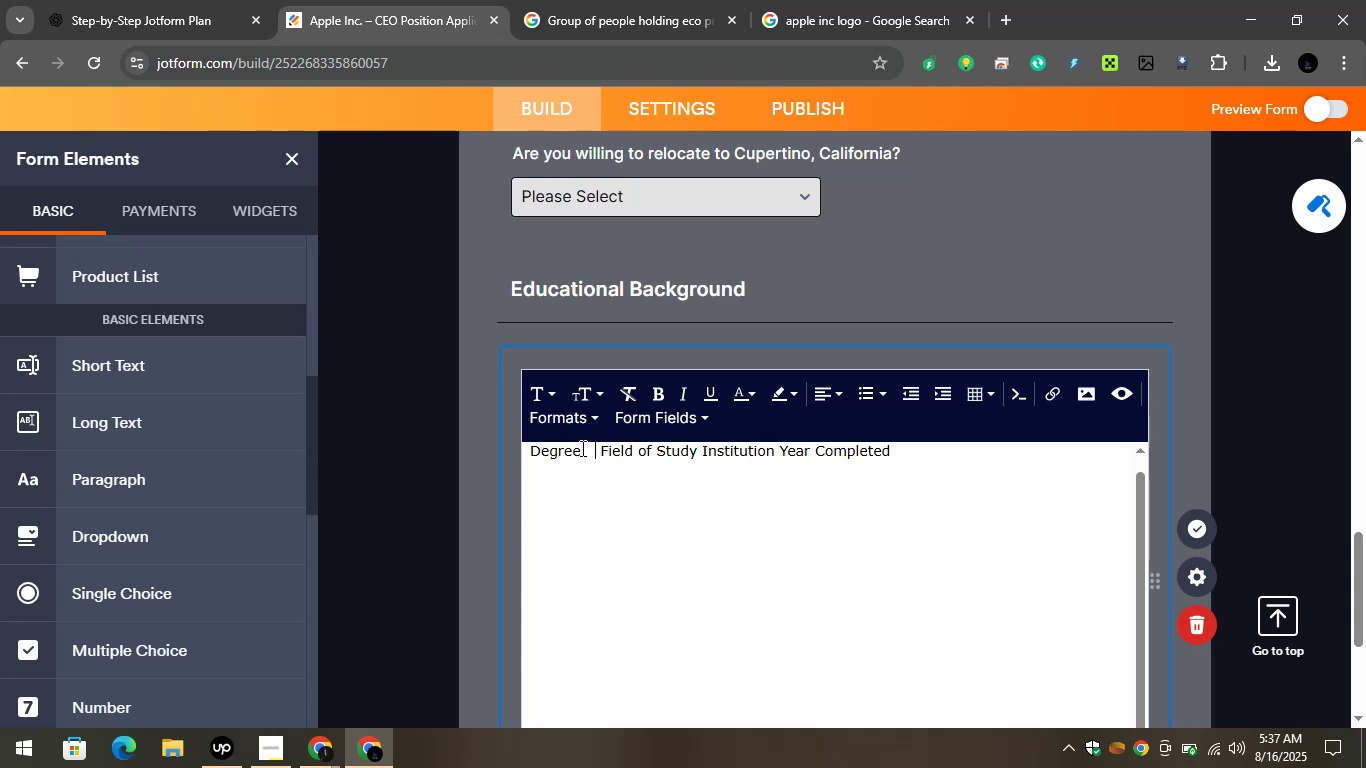 
key(Space)
 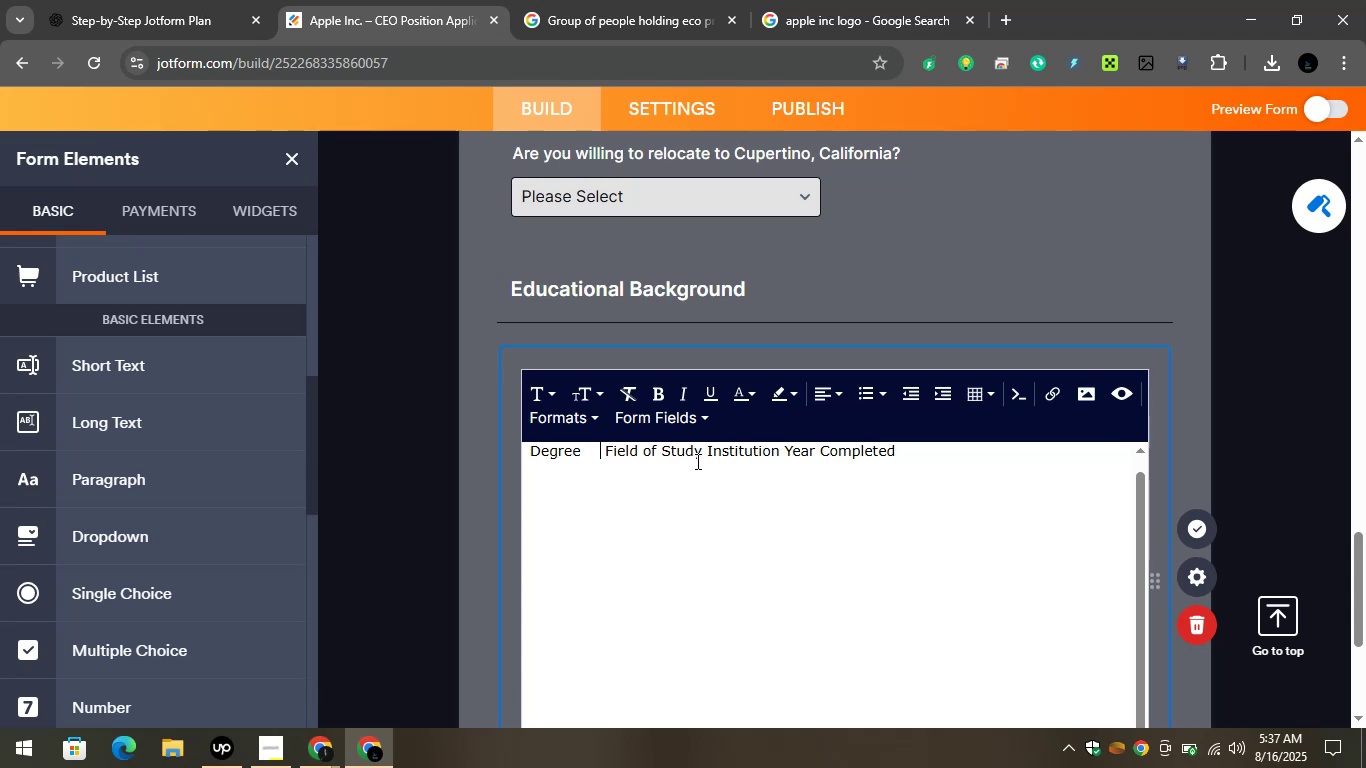 
left_click([698, 456])
 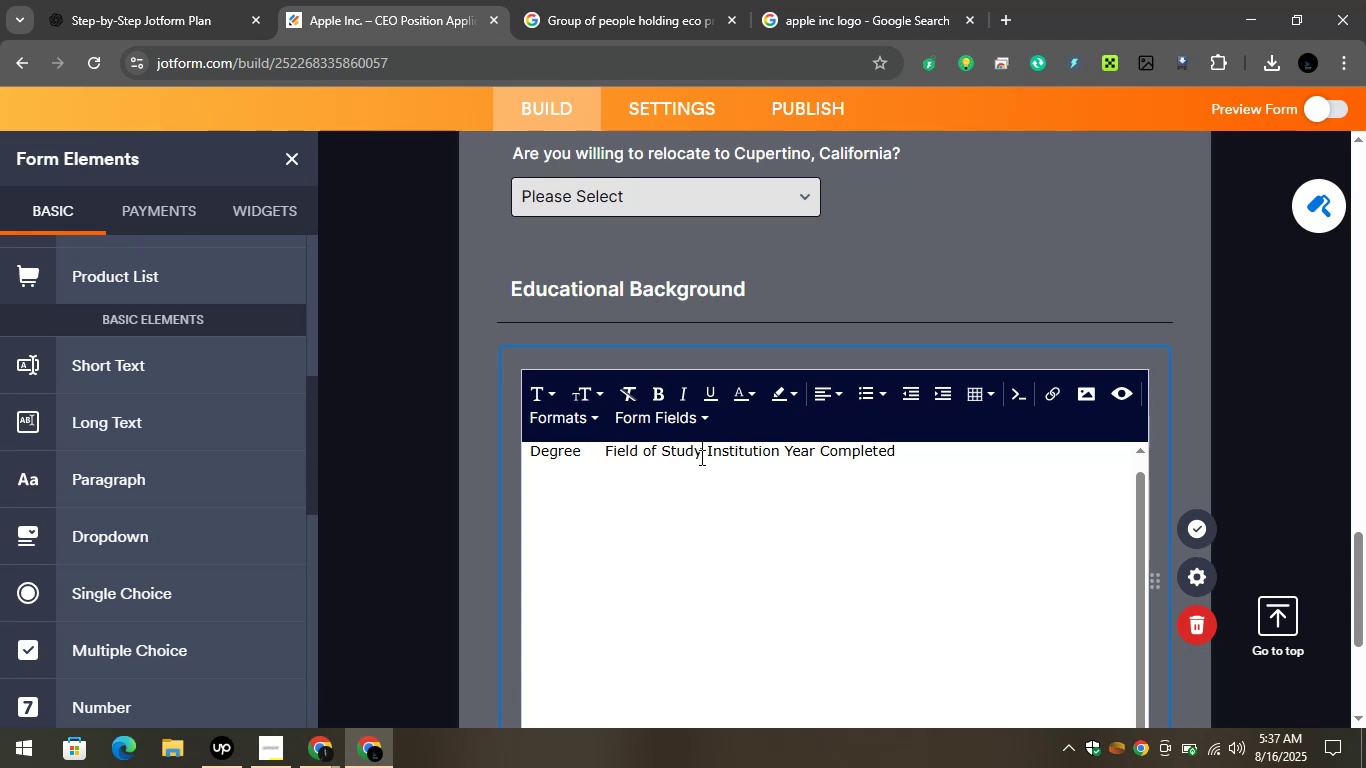 
key(Space)
 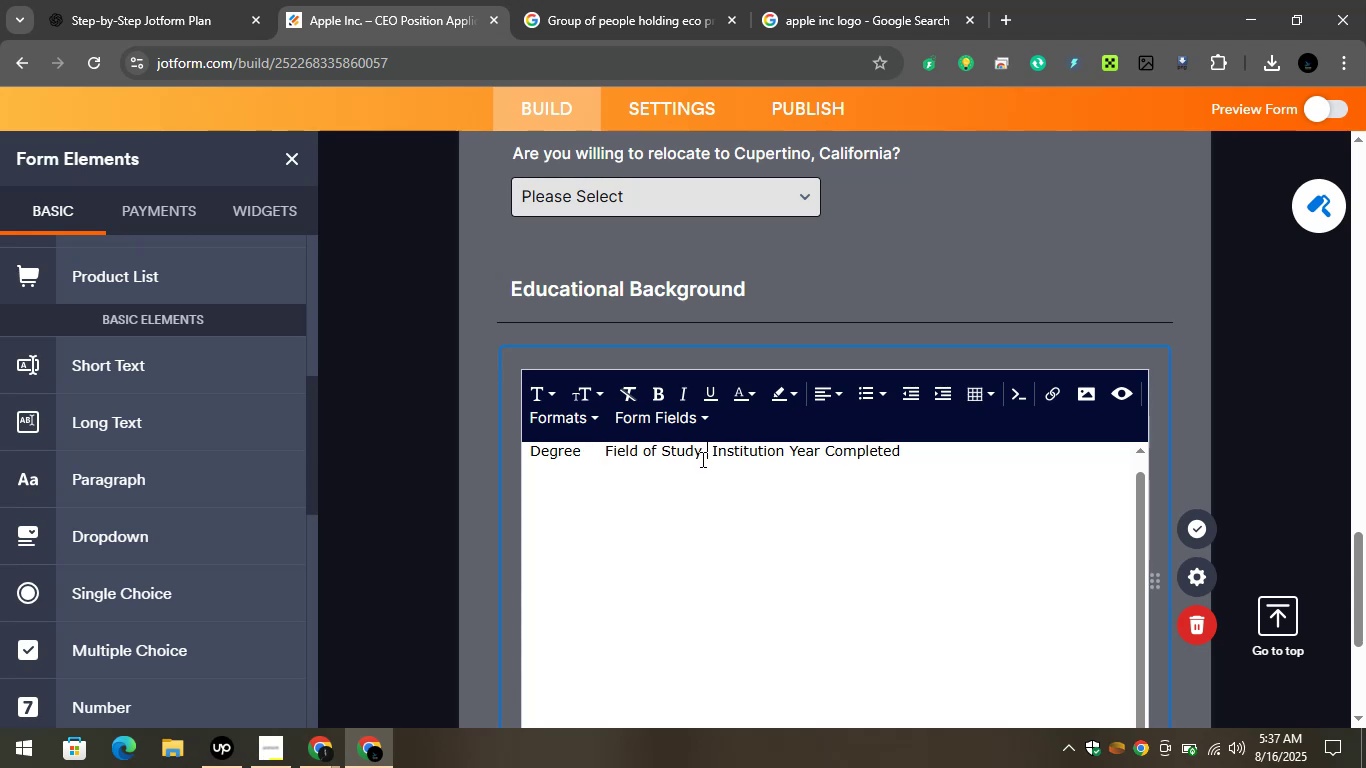 
key(Space)
 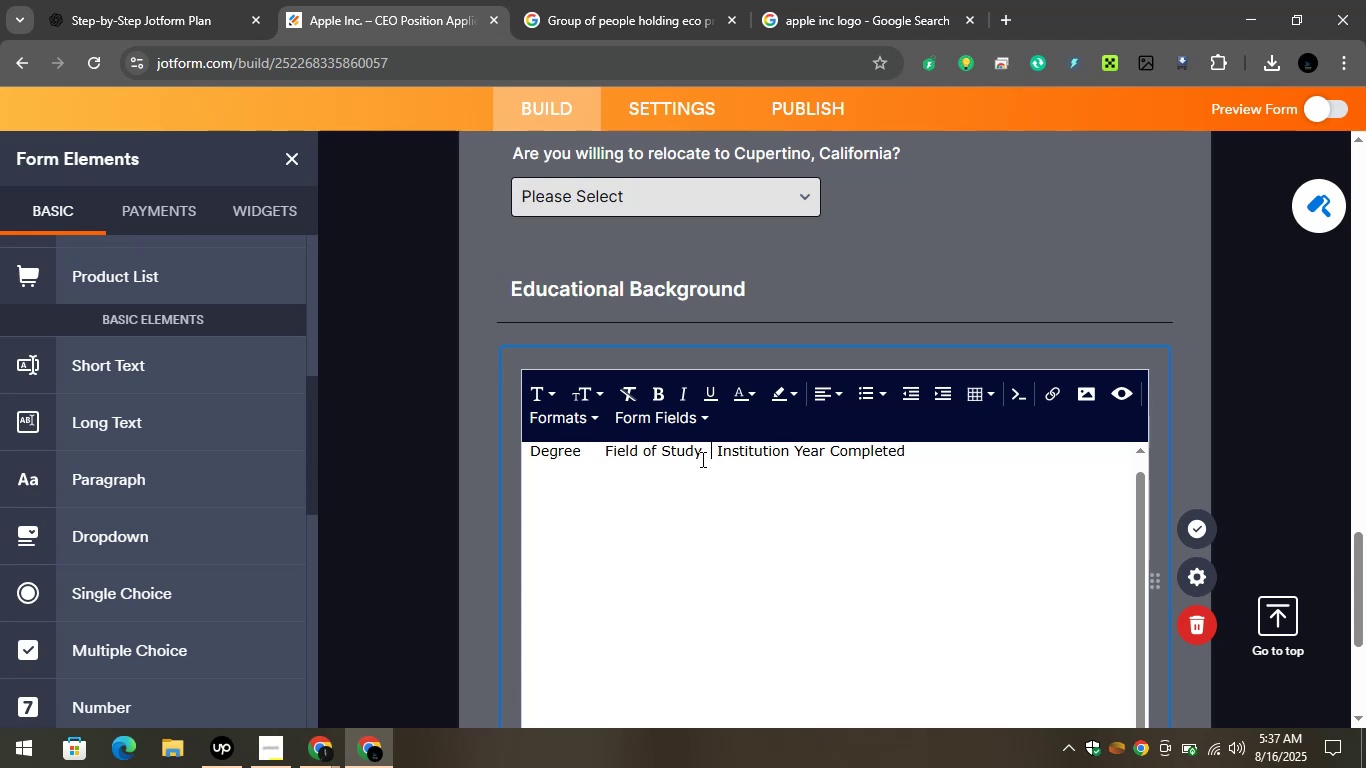 
key(Space)
 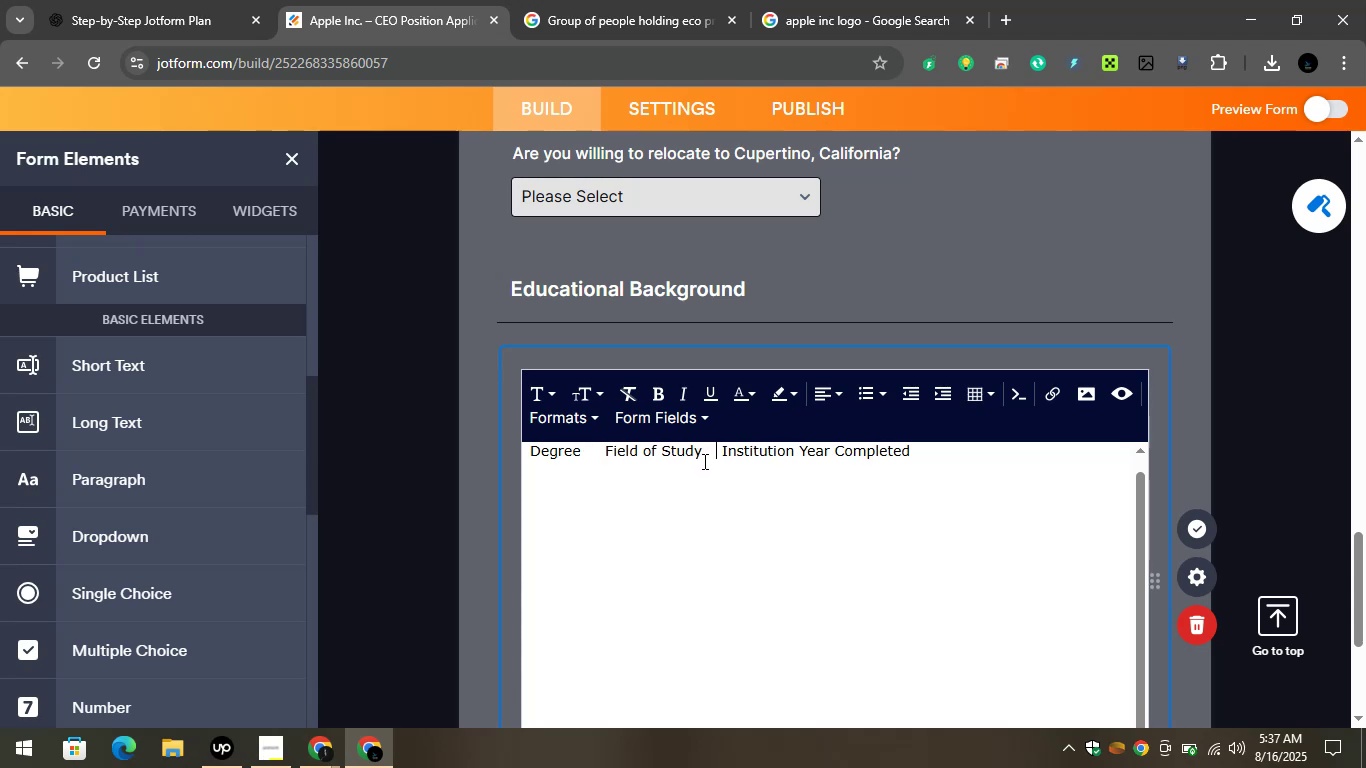 
key(Space)
 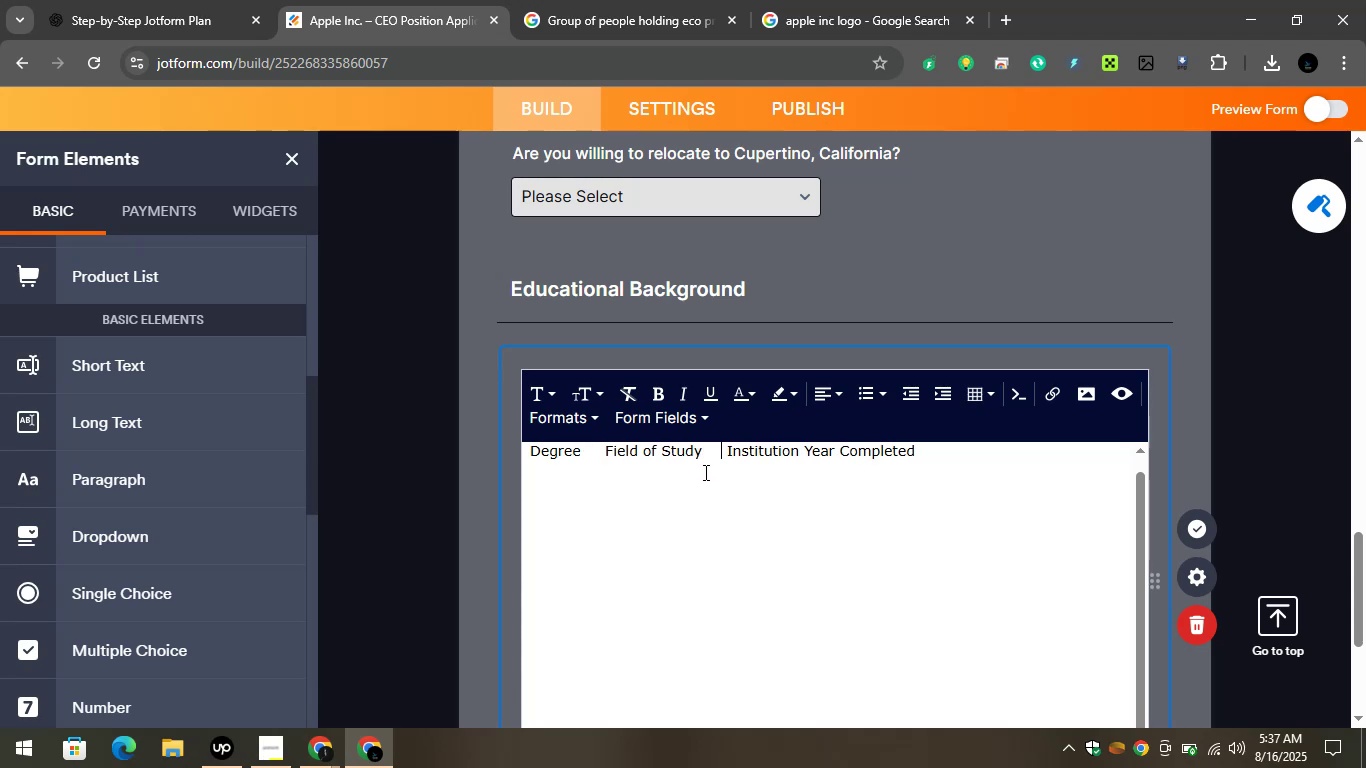 
key(Space)
 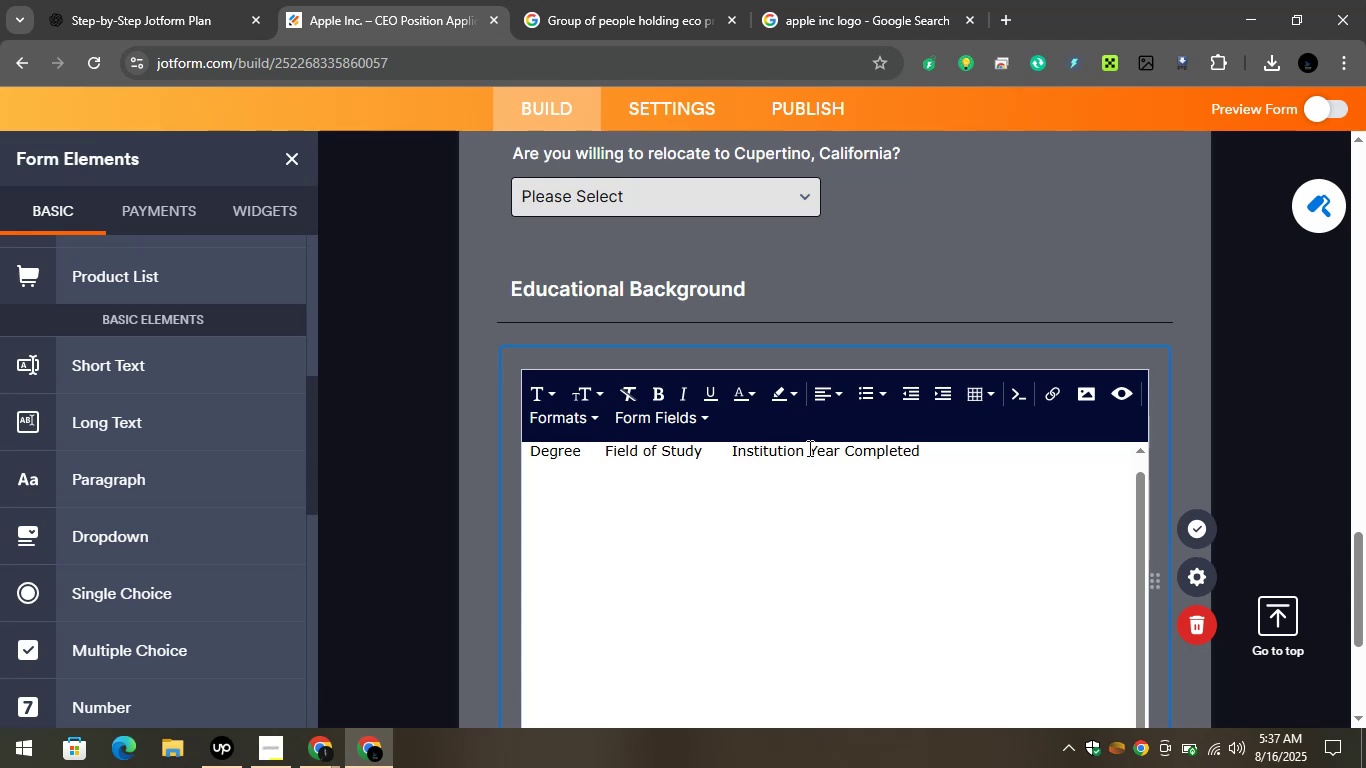 
left_click([808, 448])
 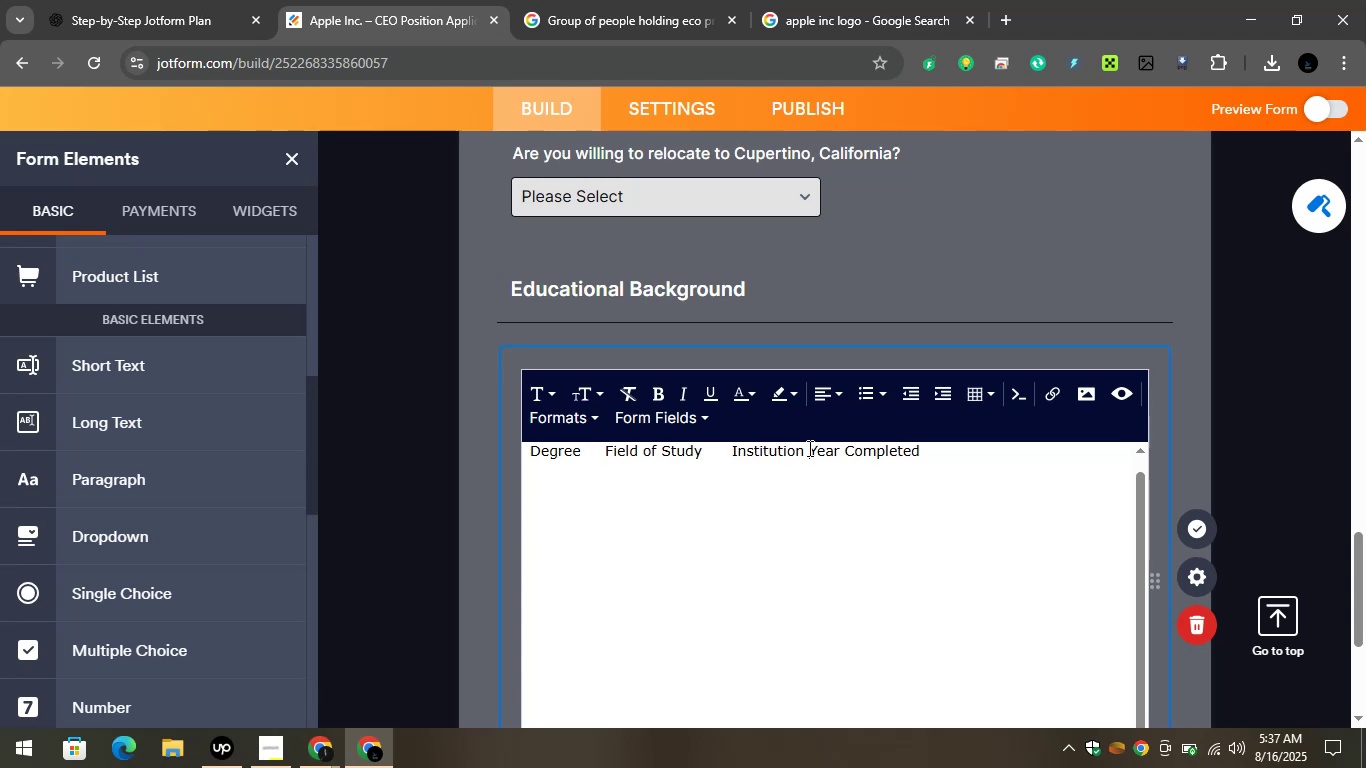 
key(Space)
 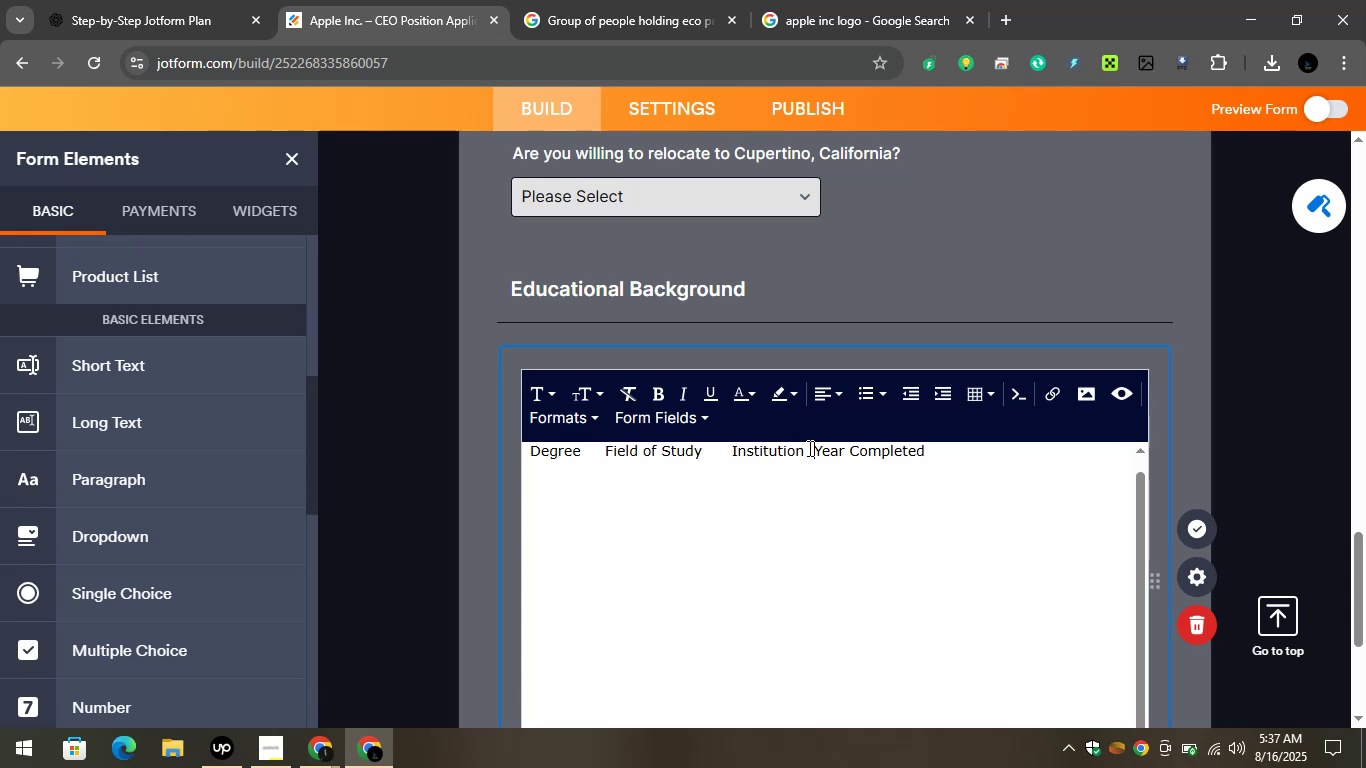 
key(Space)
 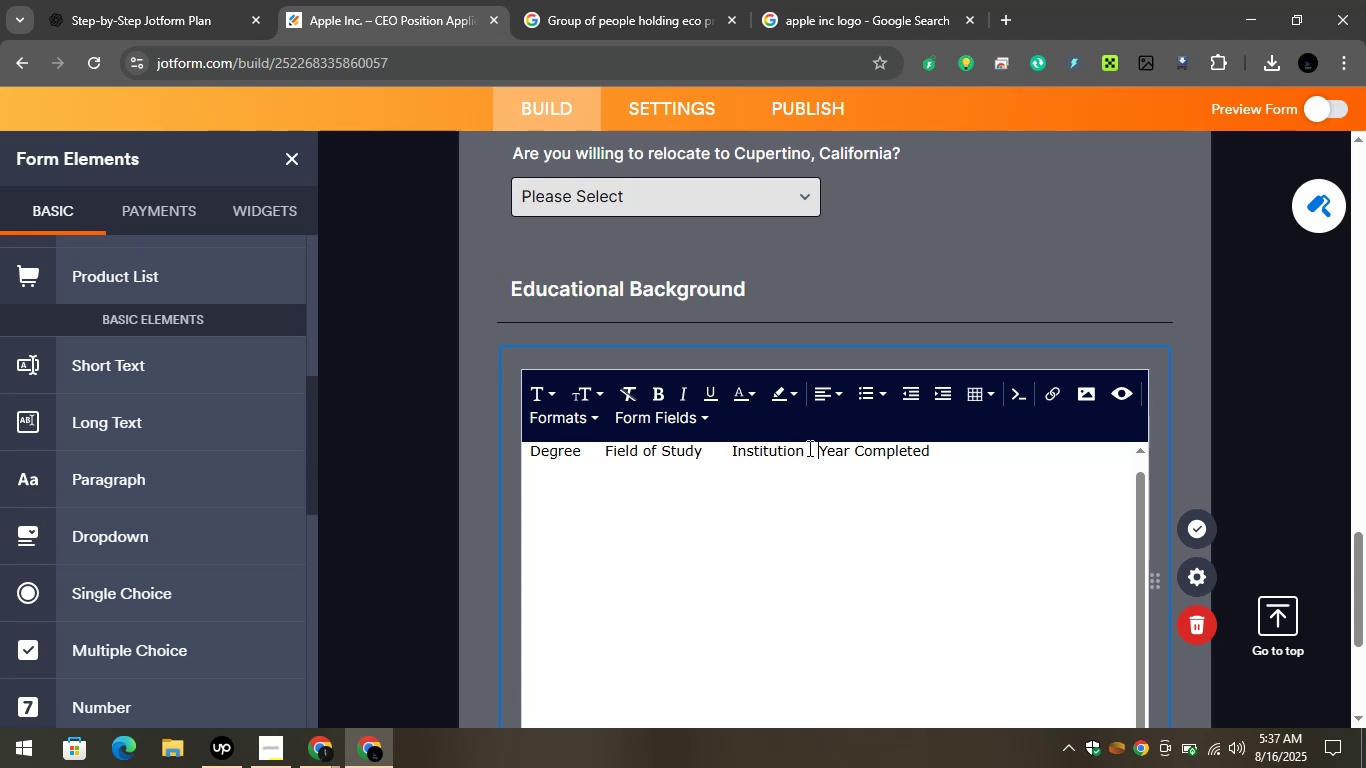 
key(Space)
 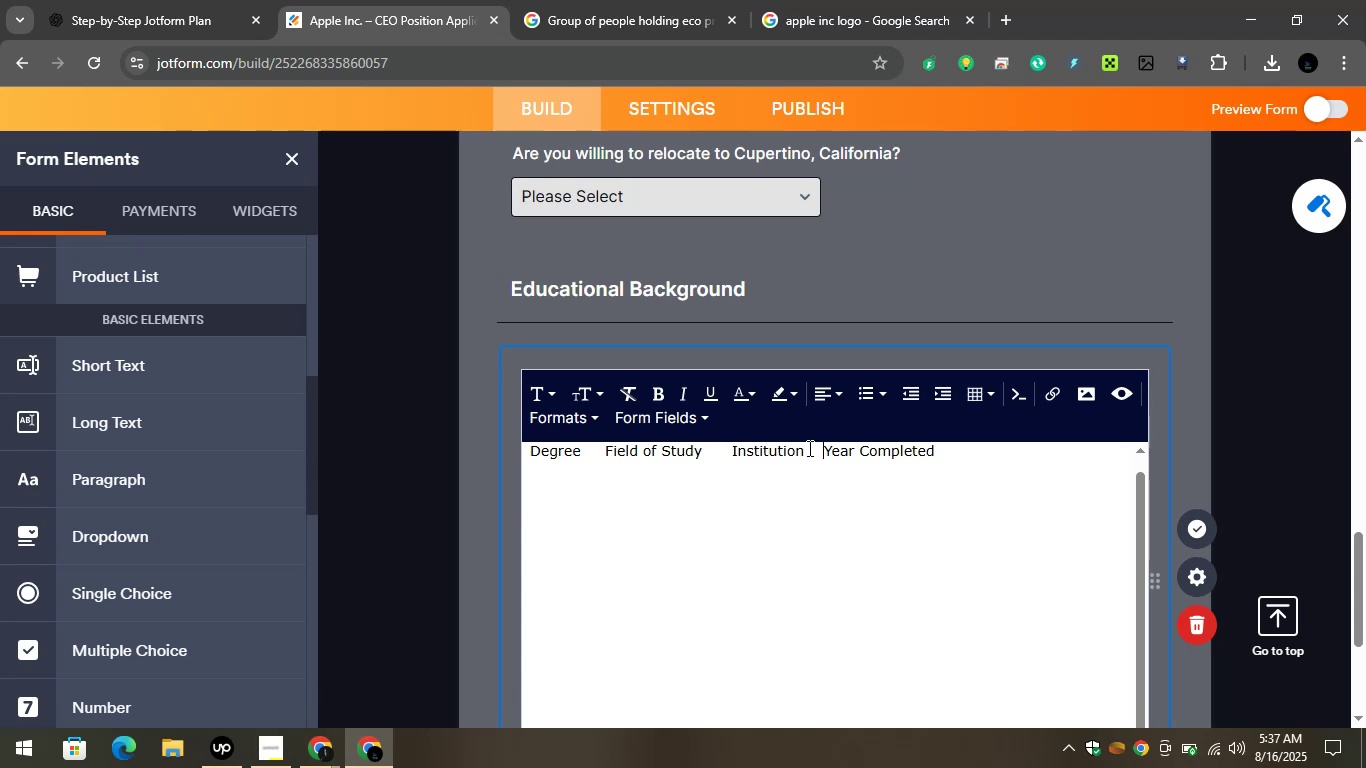 
key(Space)
 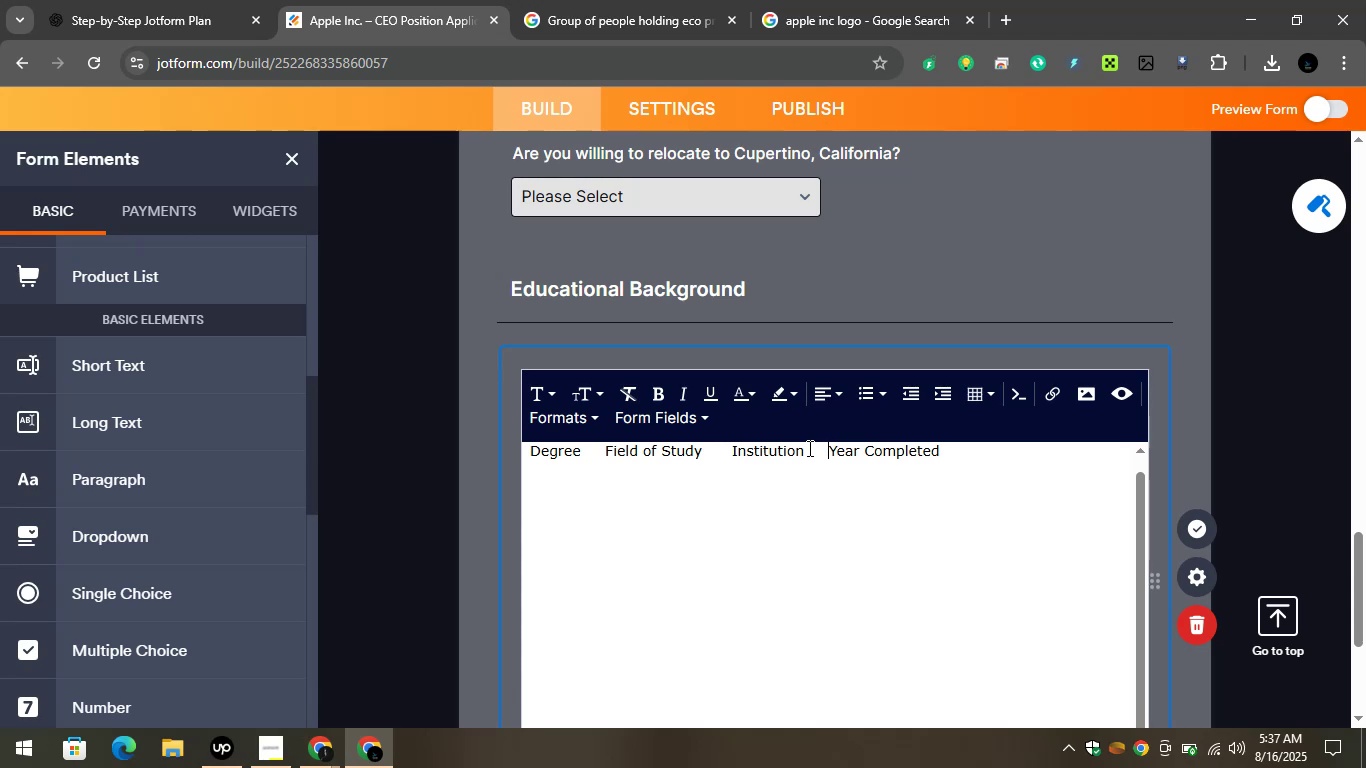 
key(Space)
 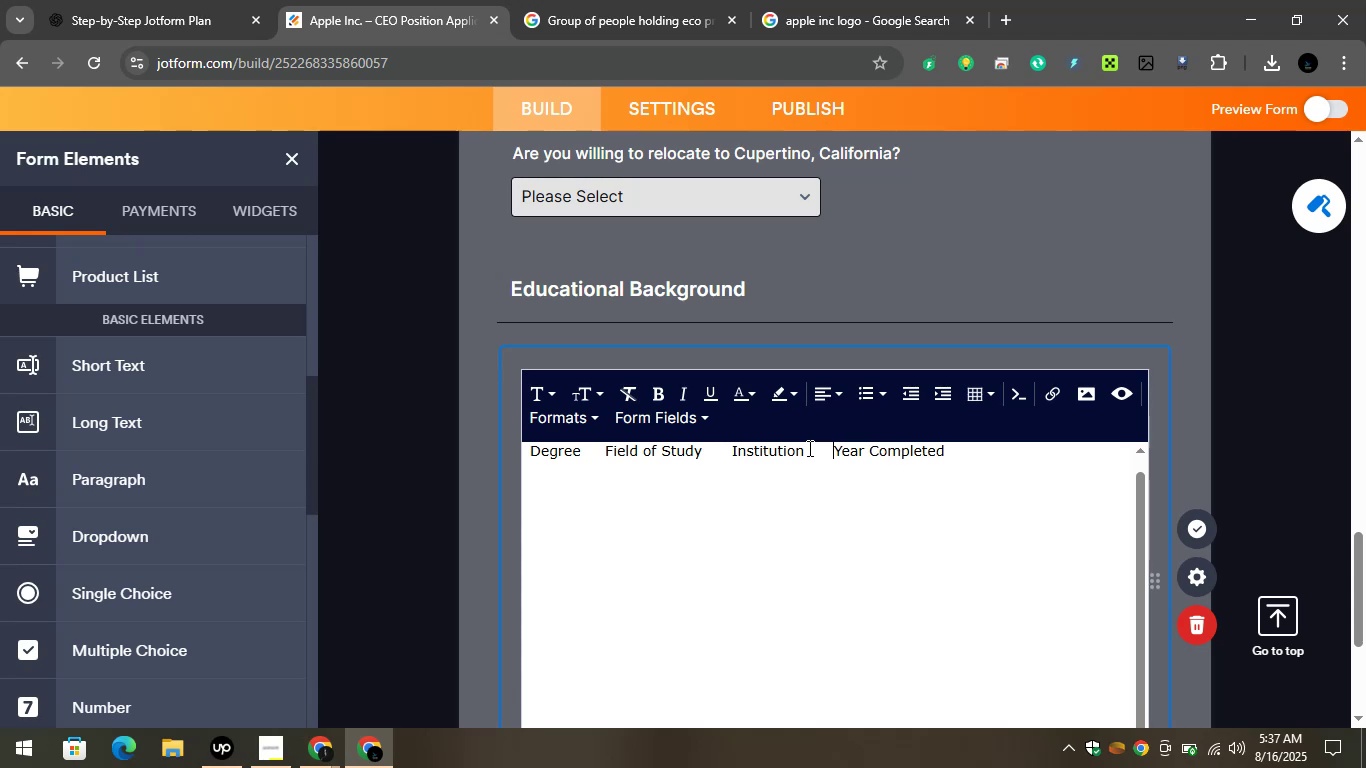 
key(Space)
 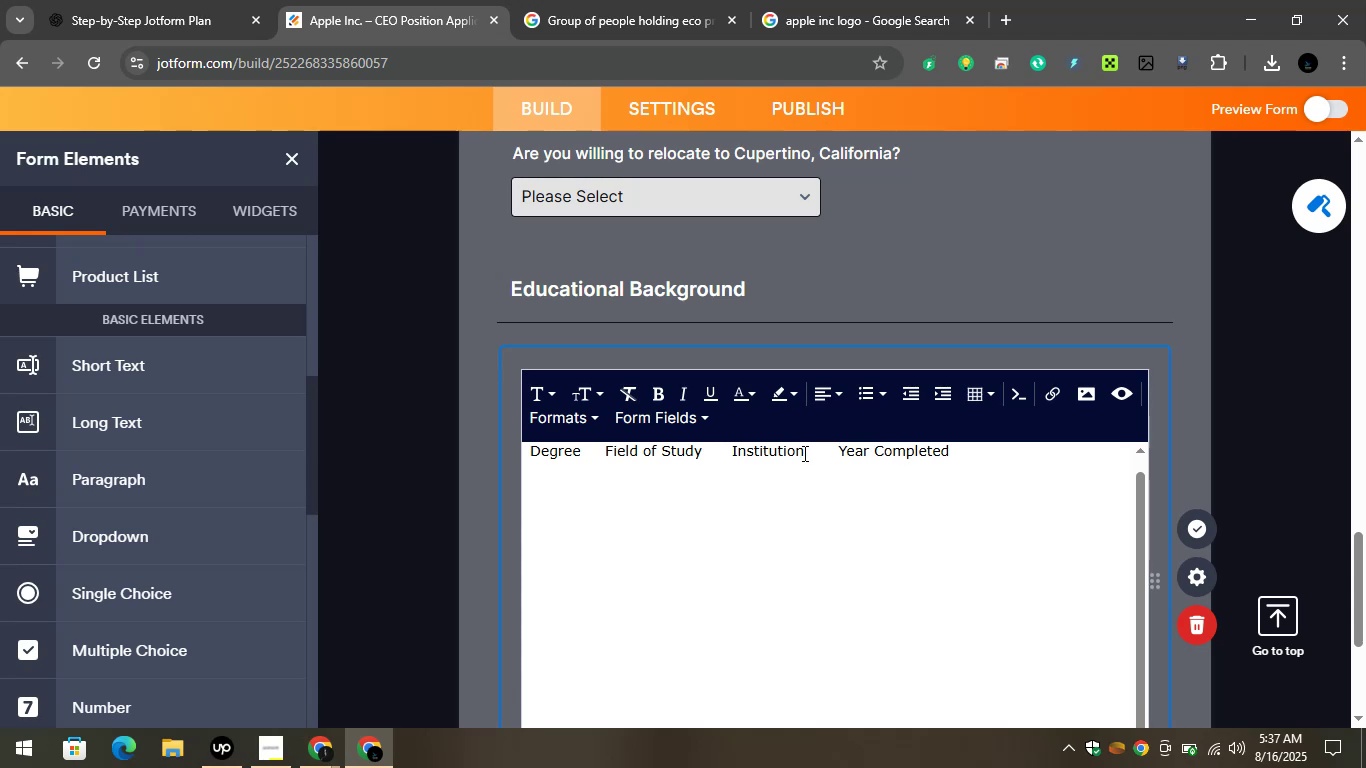 
key(Control+A)
 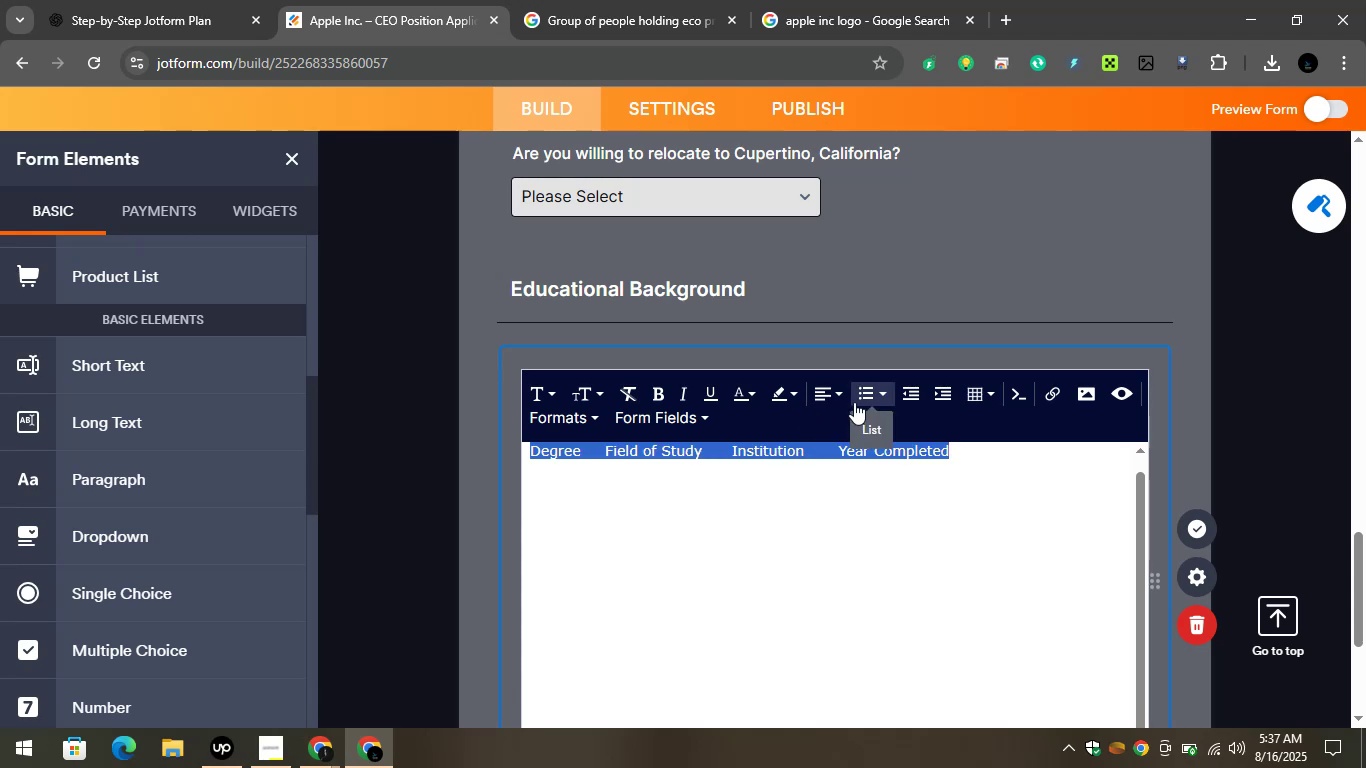 
left_click([828, 399])
 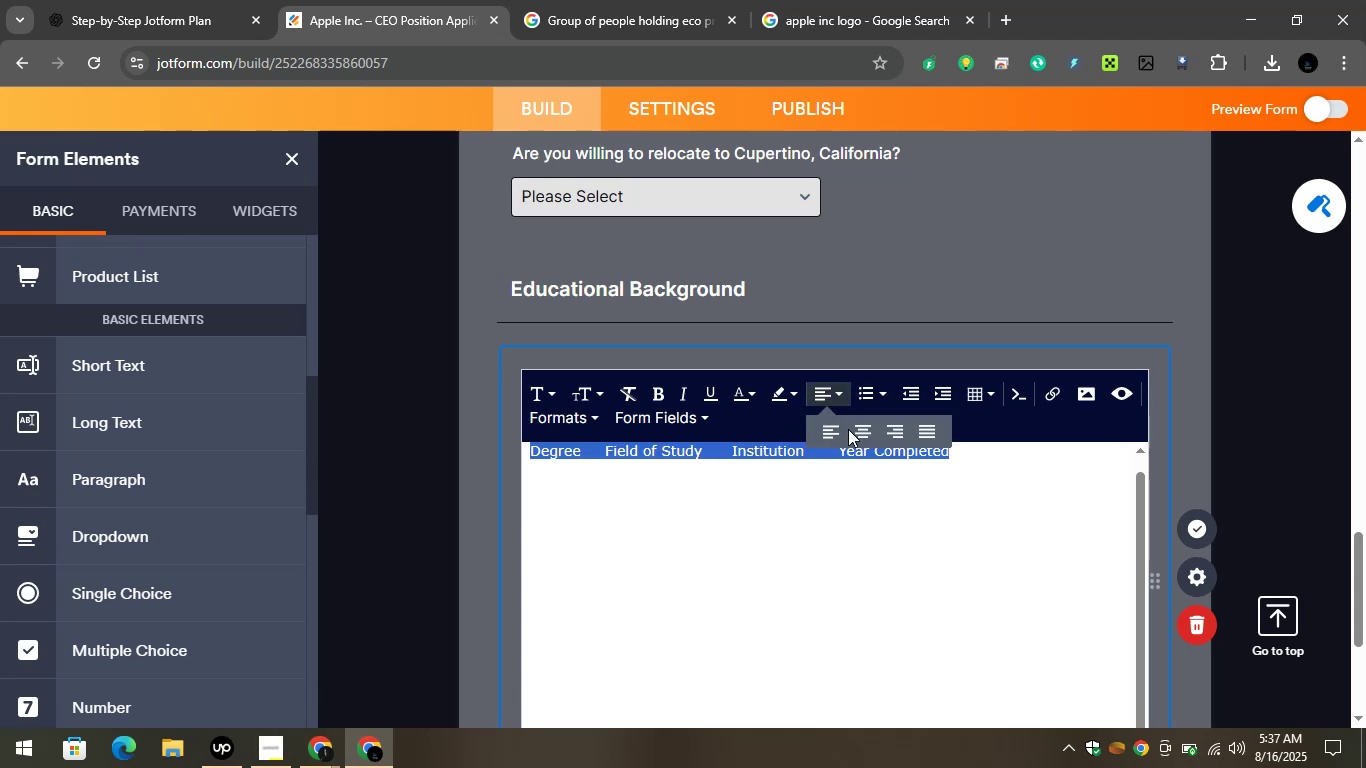 
left_click([853, 430])
 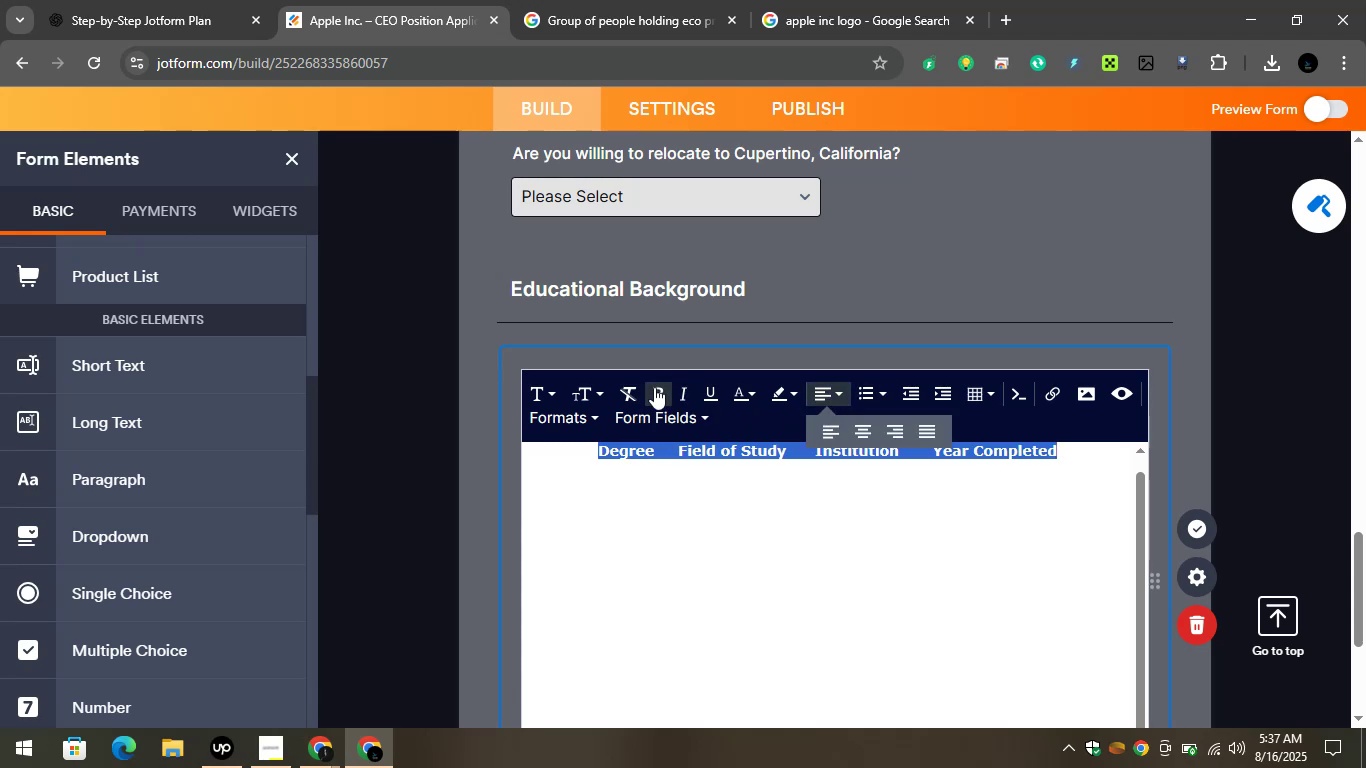 
mouse_move([658, 472])
 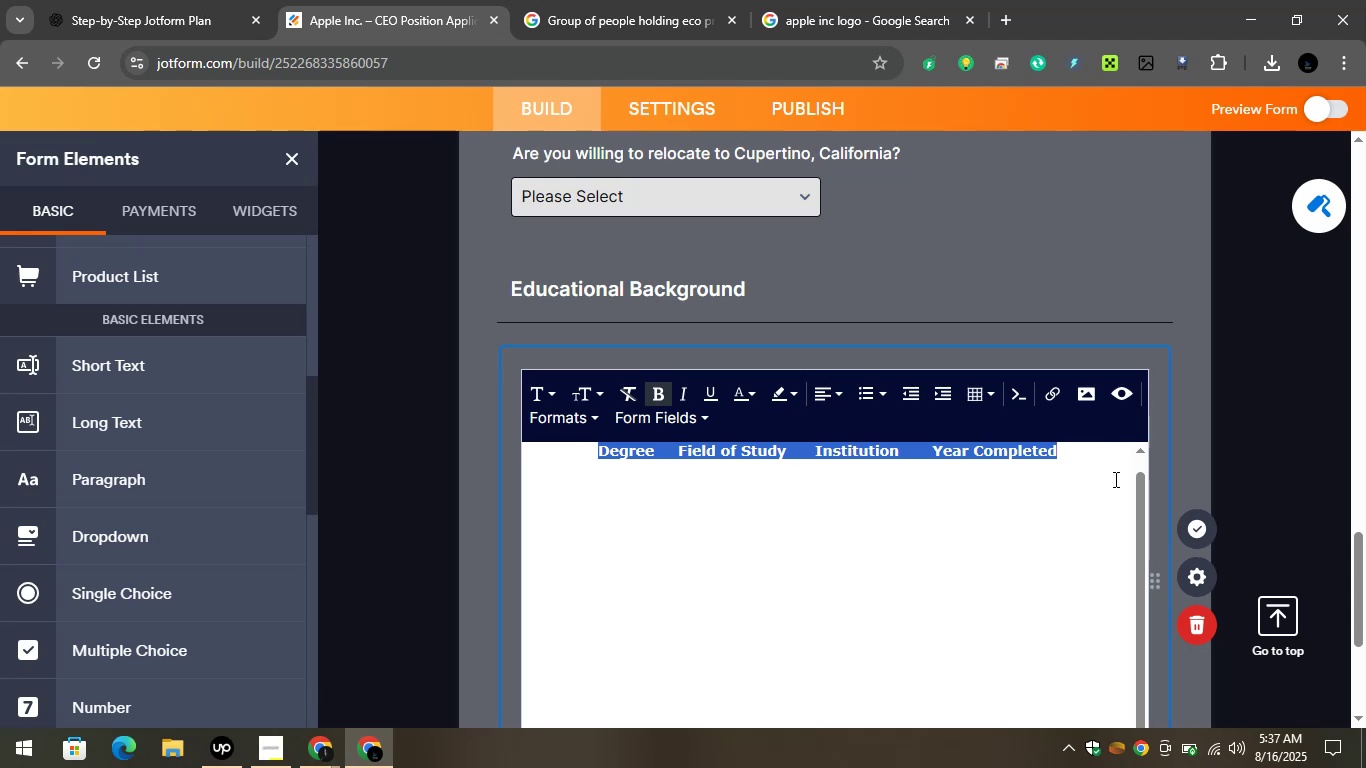 
left_click([1071, 493])
 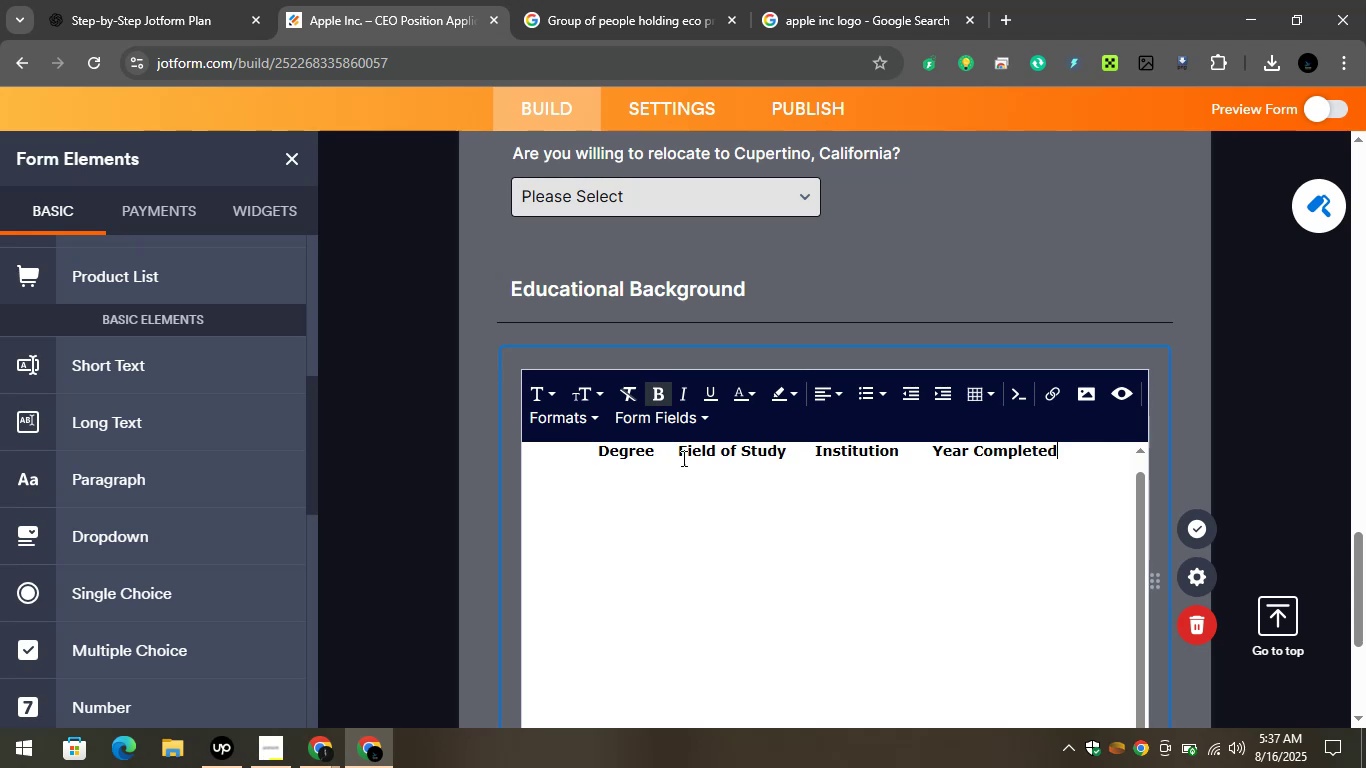 
left_click([670, 446])
 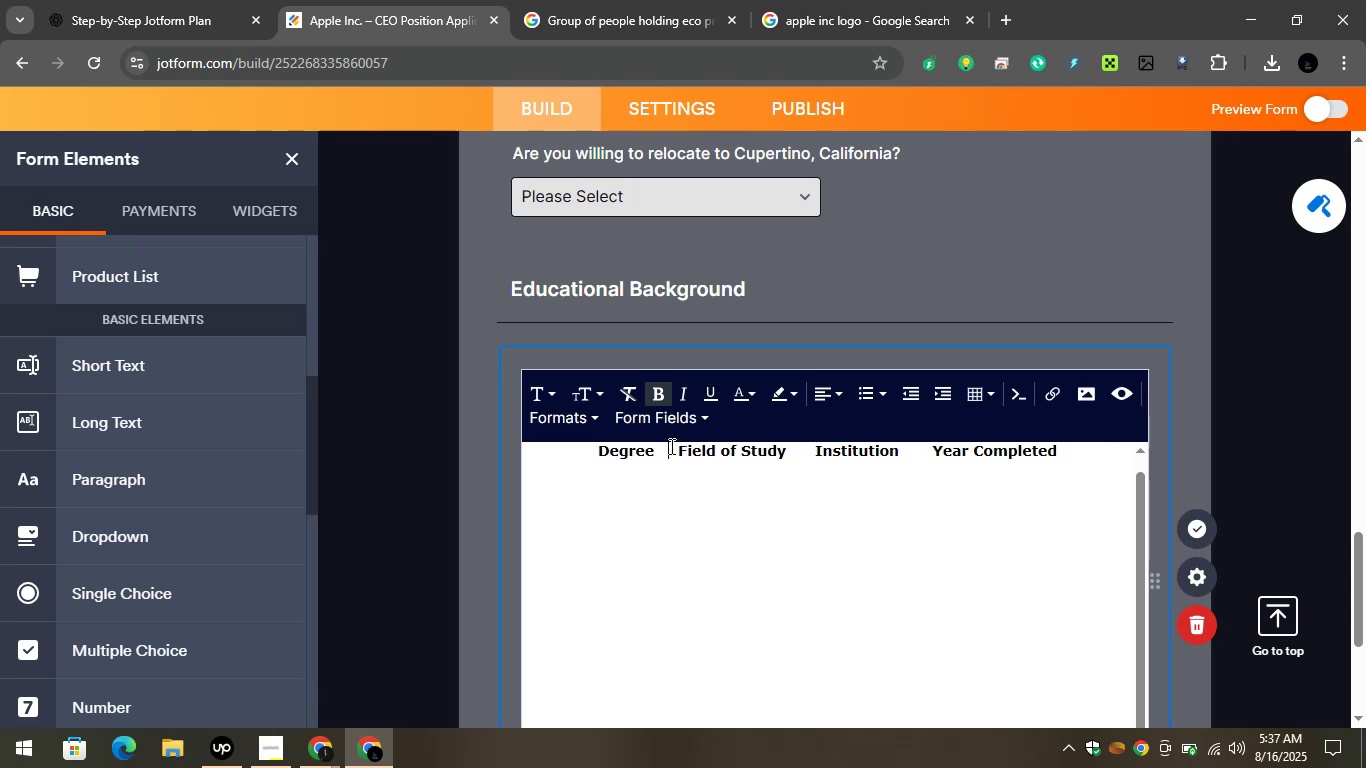 
key(Space)
 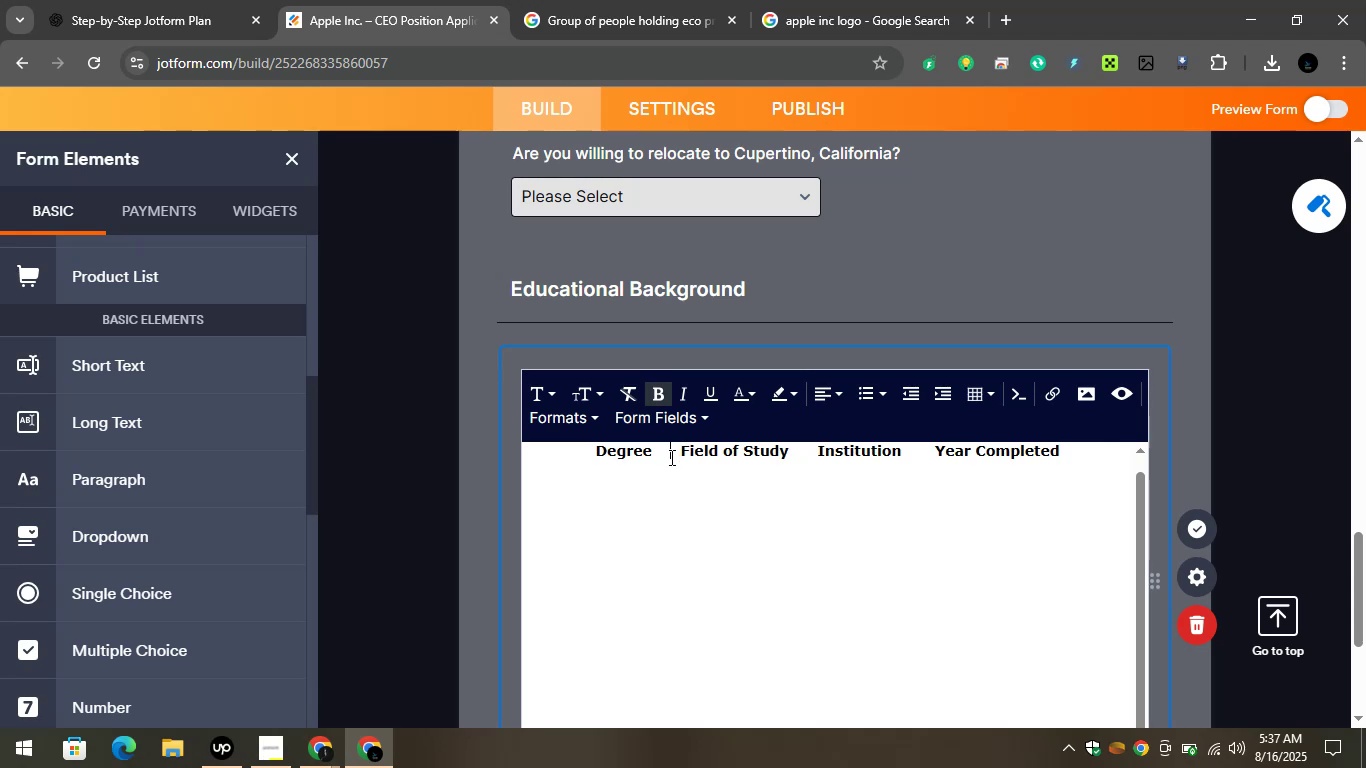 
key(Space)
 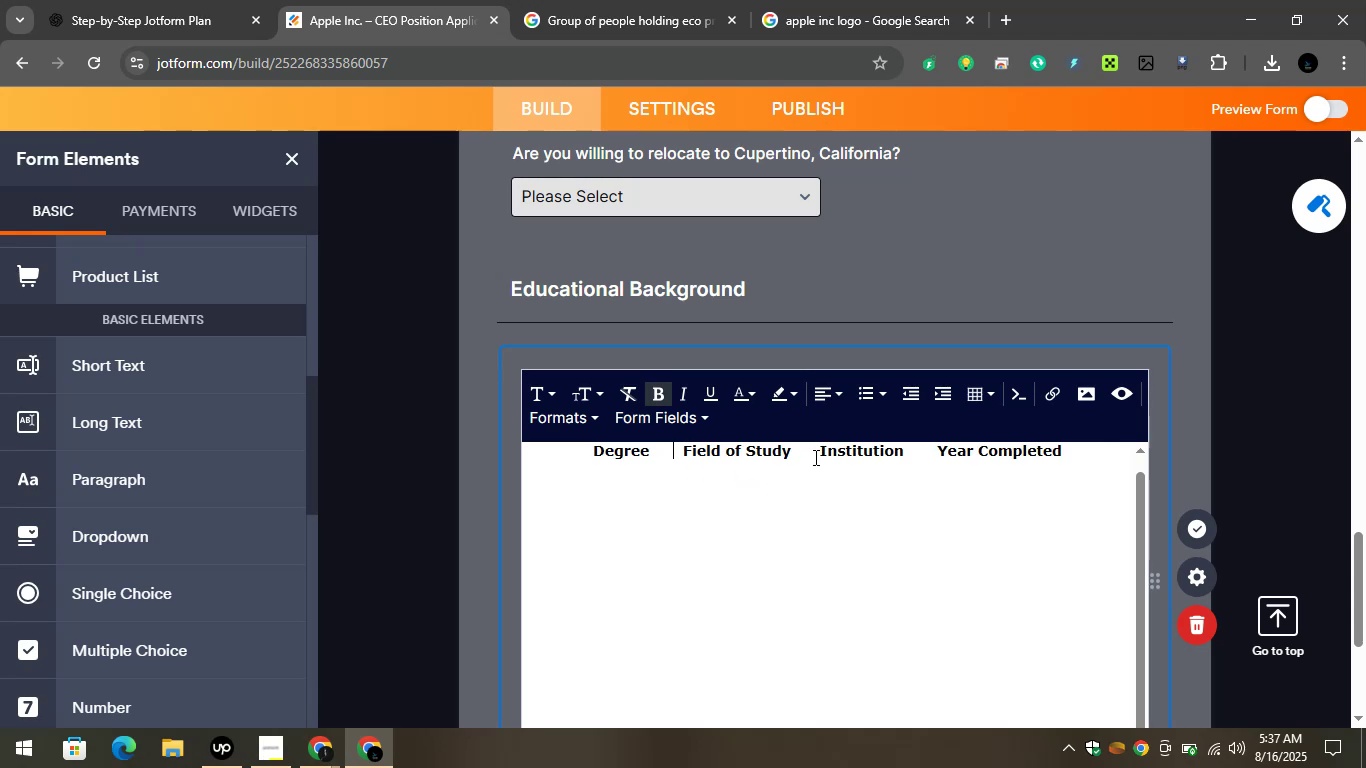 
key(Space)
 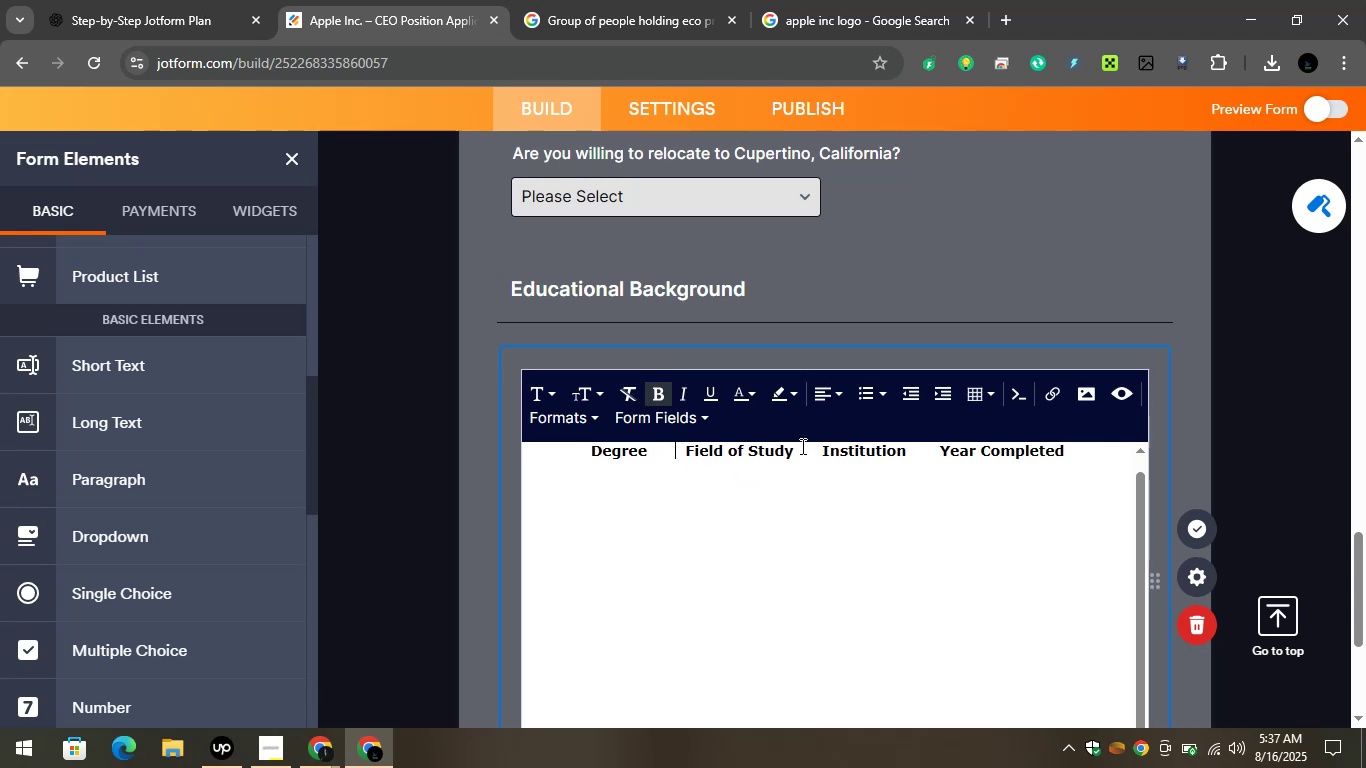 
left_click([801, 446])
 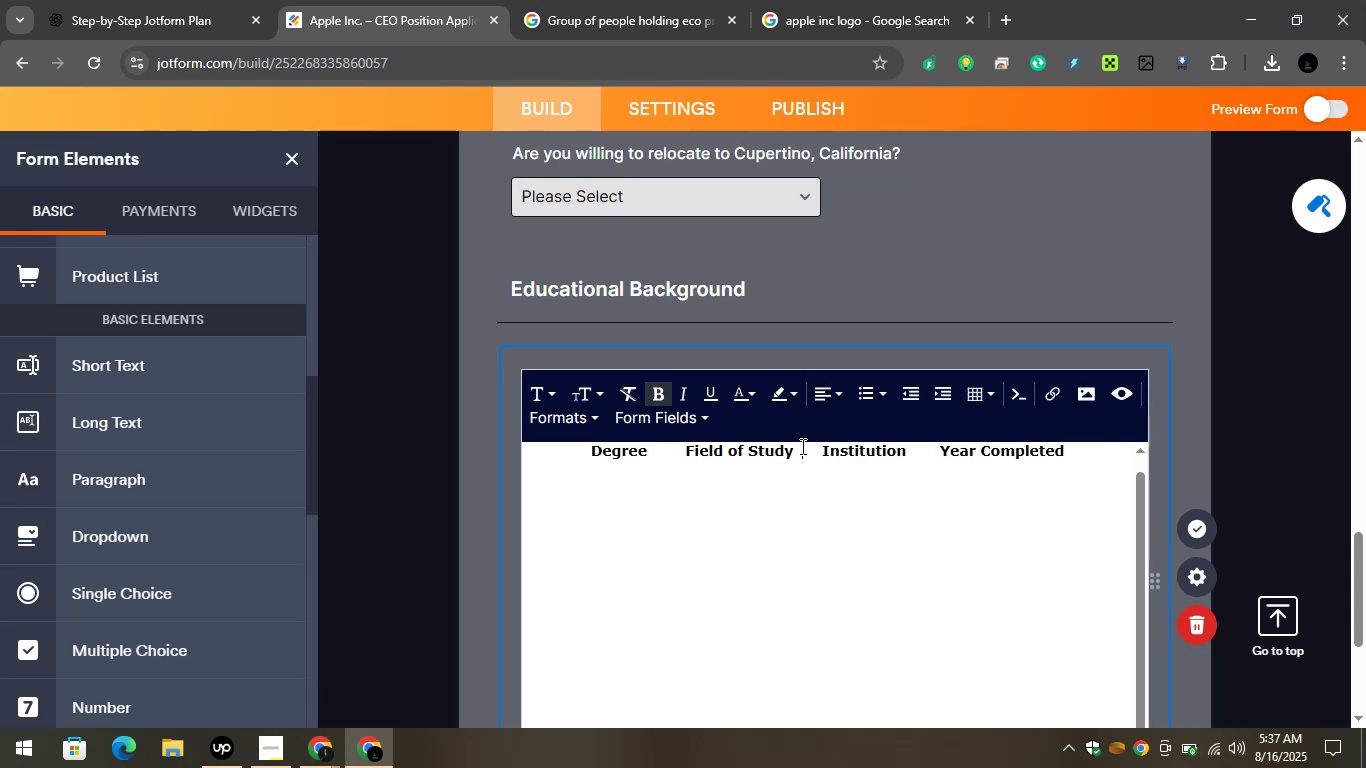 
key(Space)
 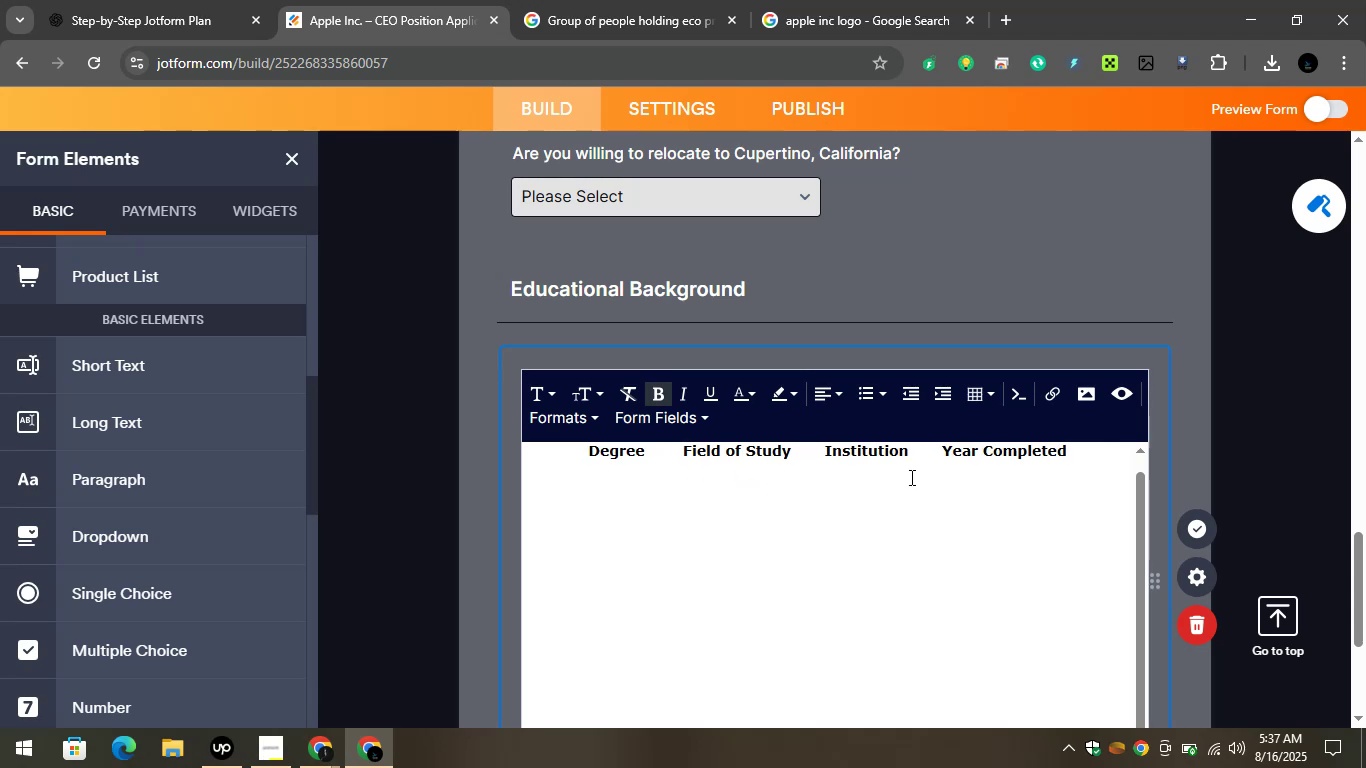 
mouse_move([1097, 300])
 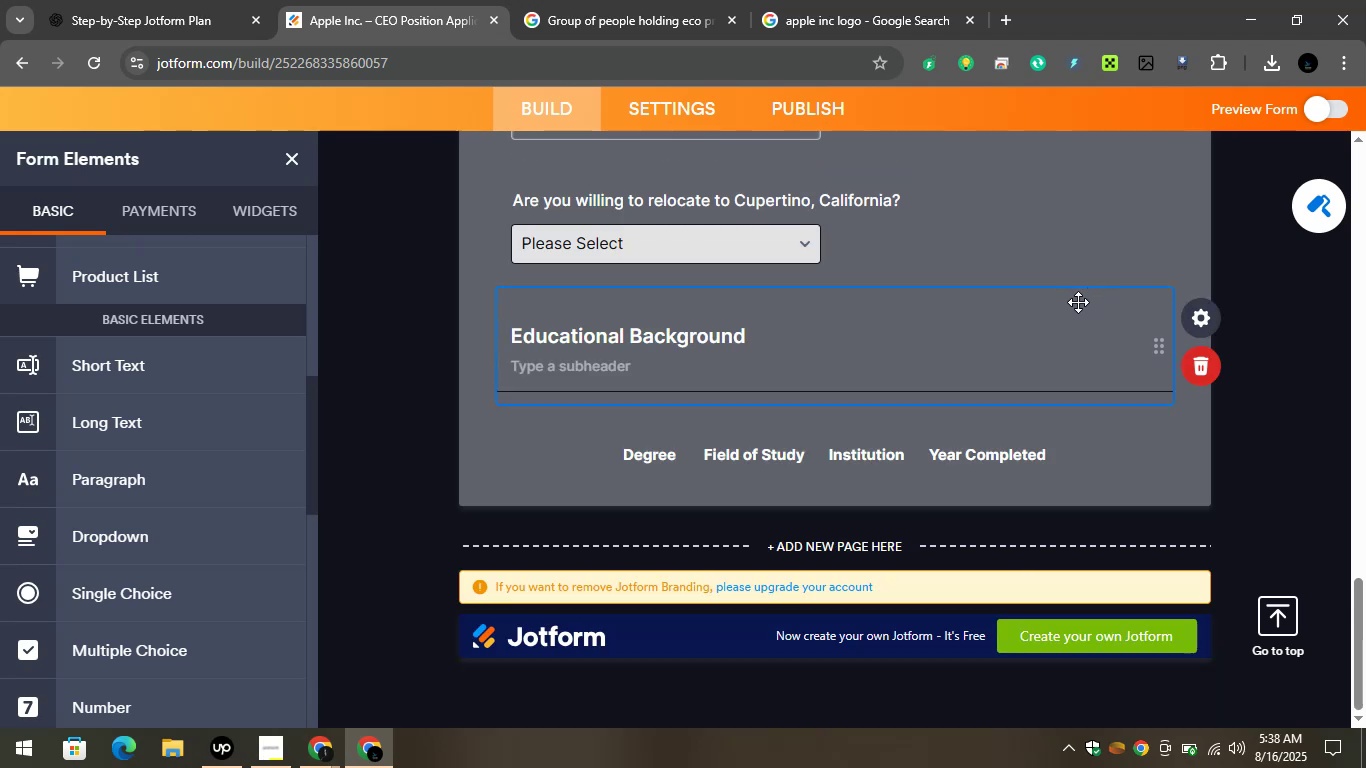 
wait(10.19)
 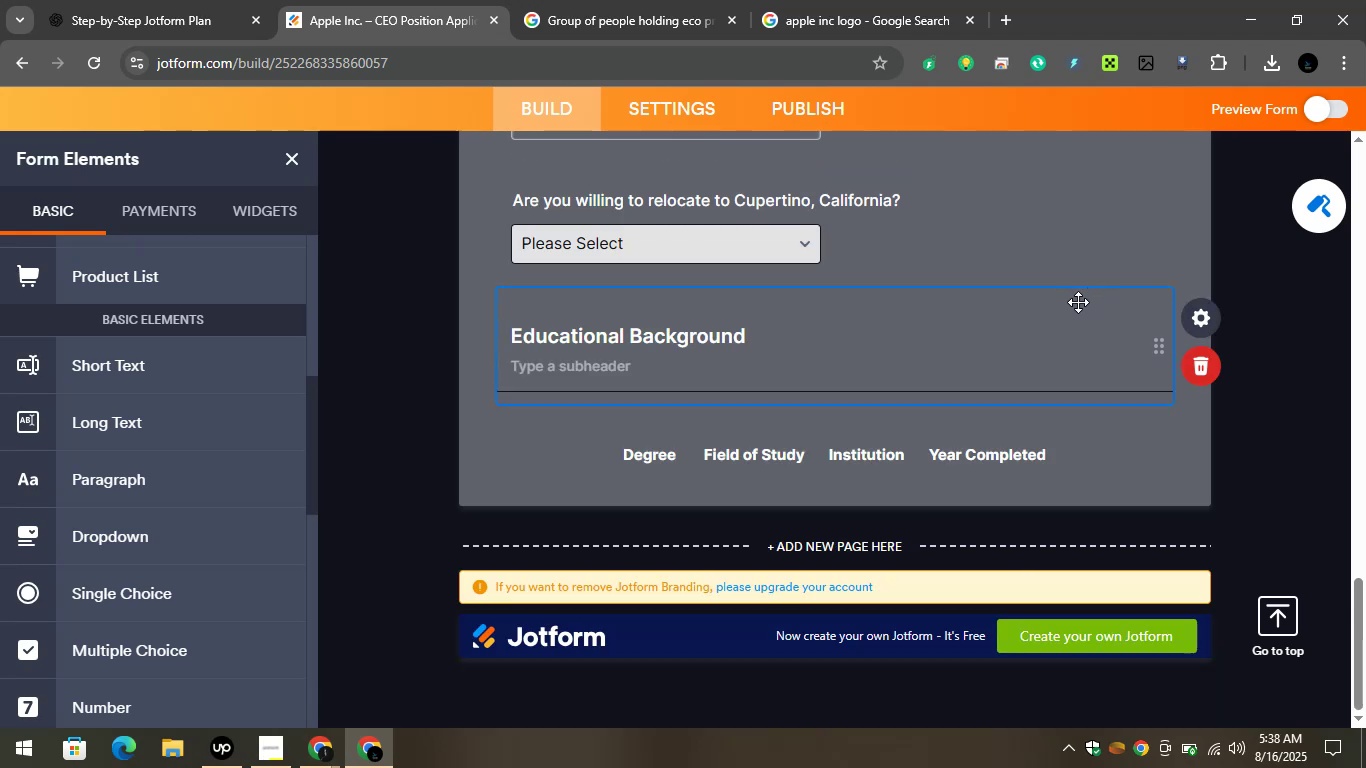 
left_click_drag(start_coordinate=[117, 419], to_coordinate=[574, 483])
 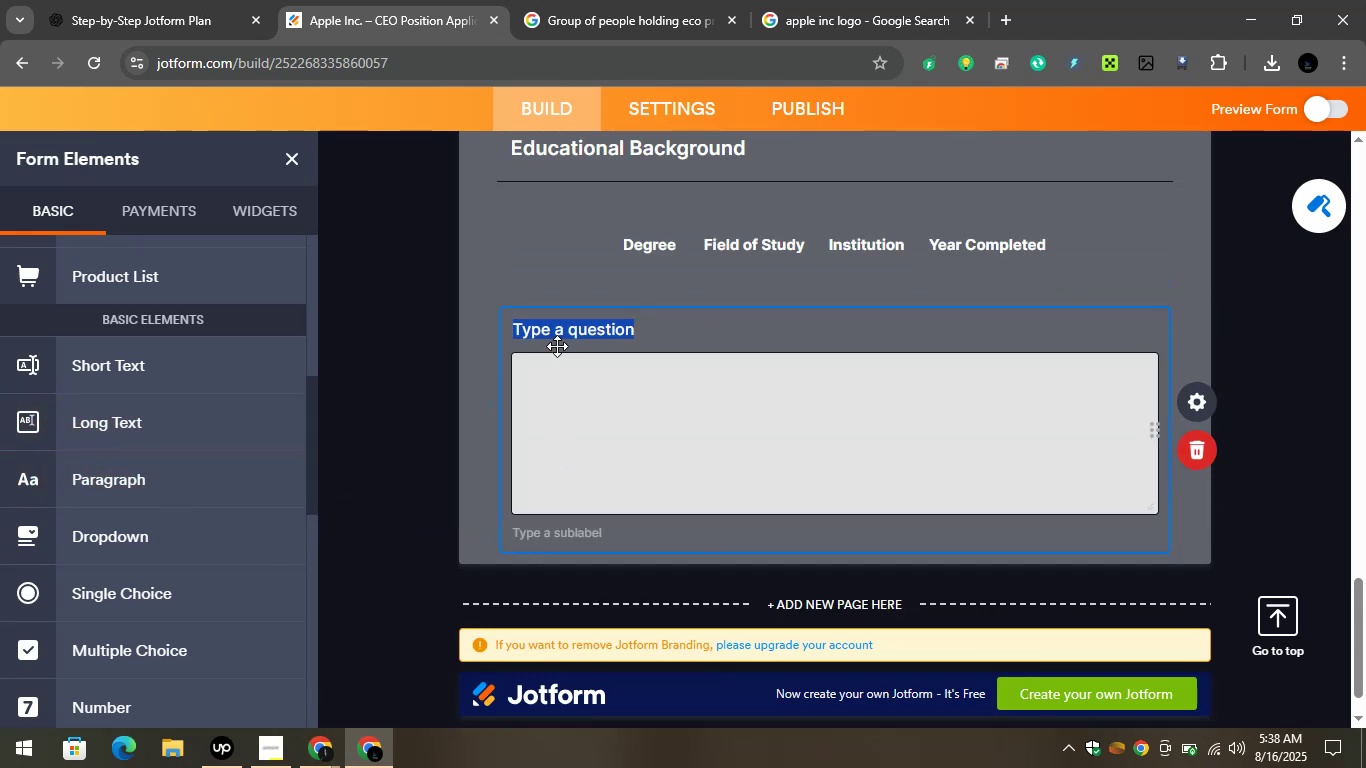 
left_click([496, 241])
 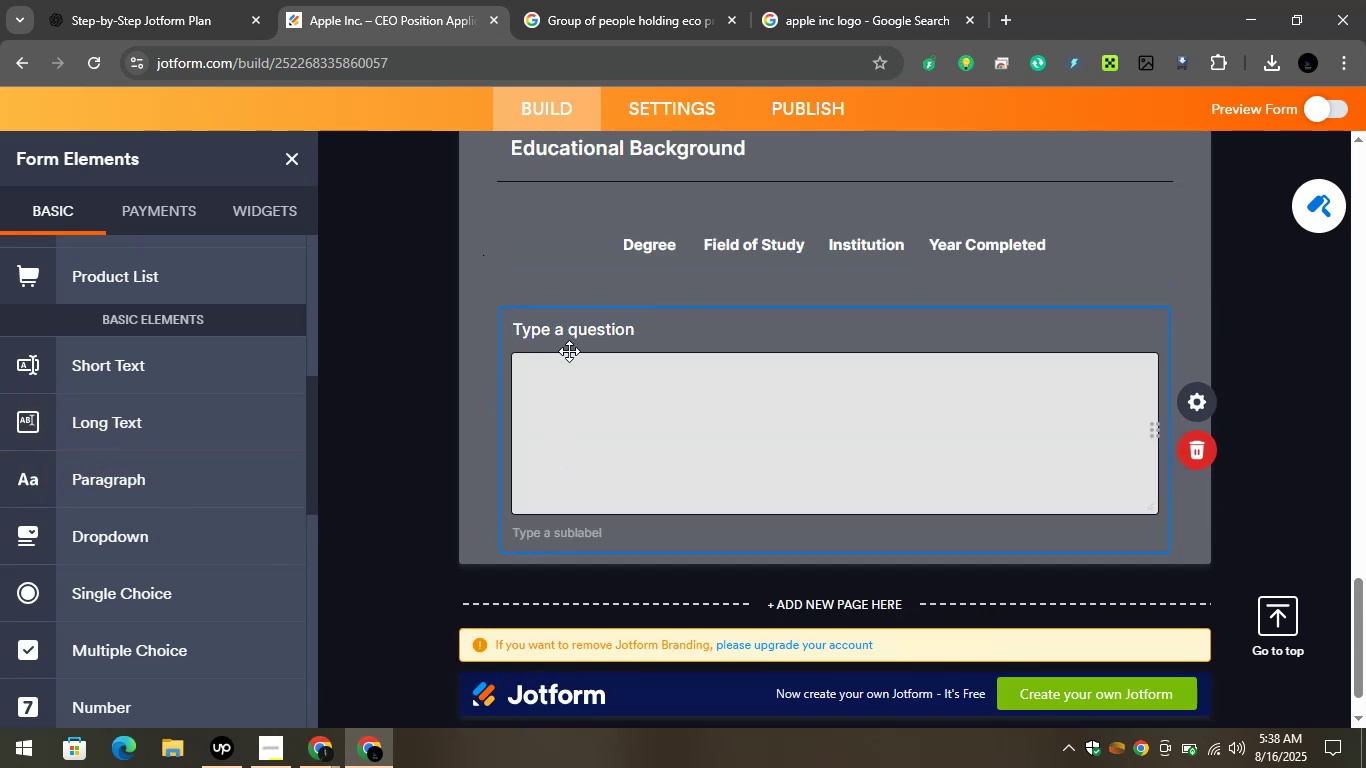 
left_click([569, 351])
 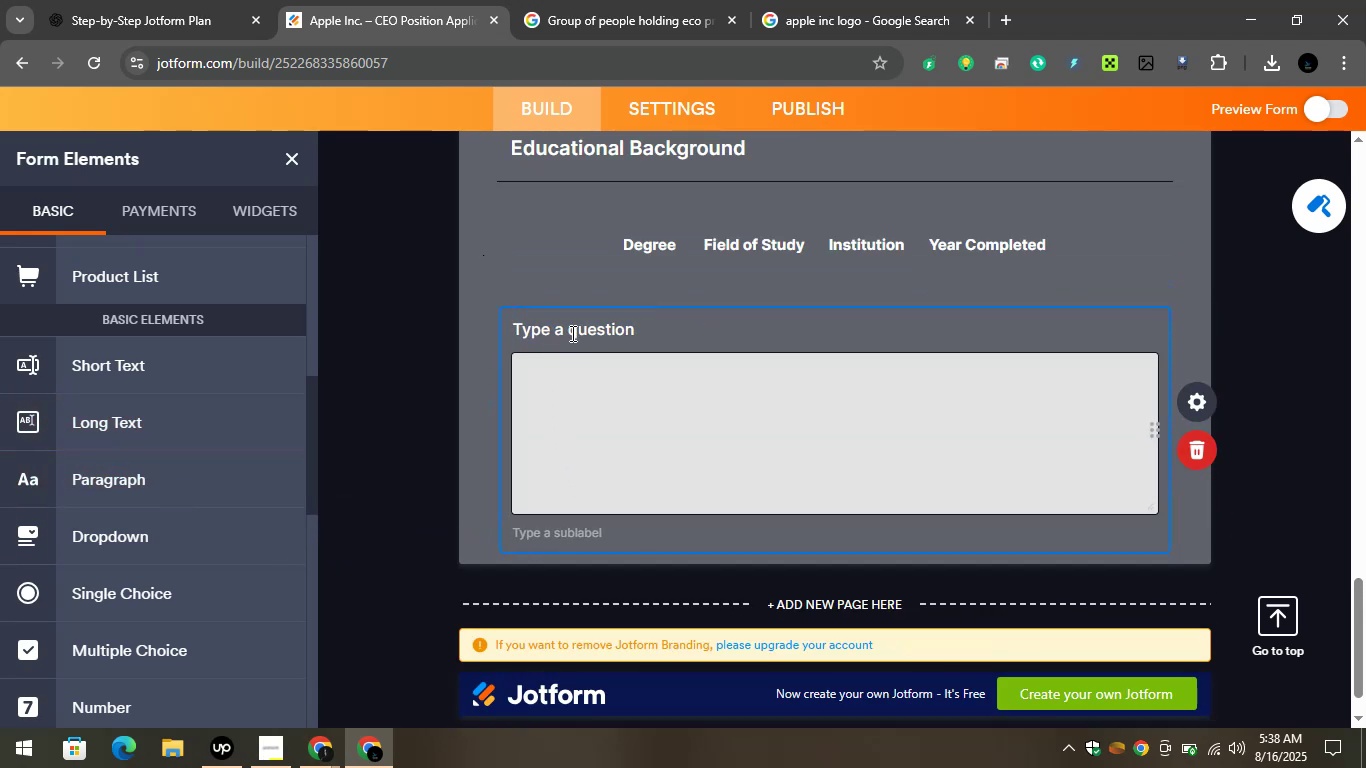 
left_click([571, 333])
 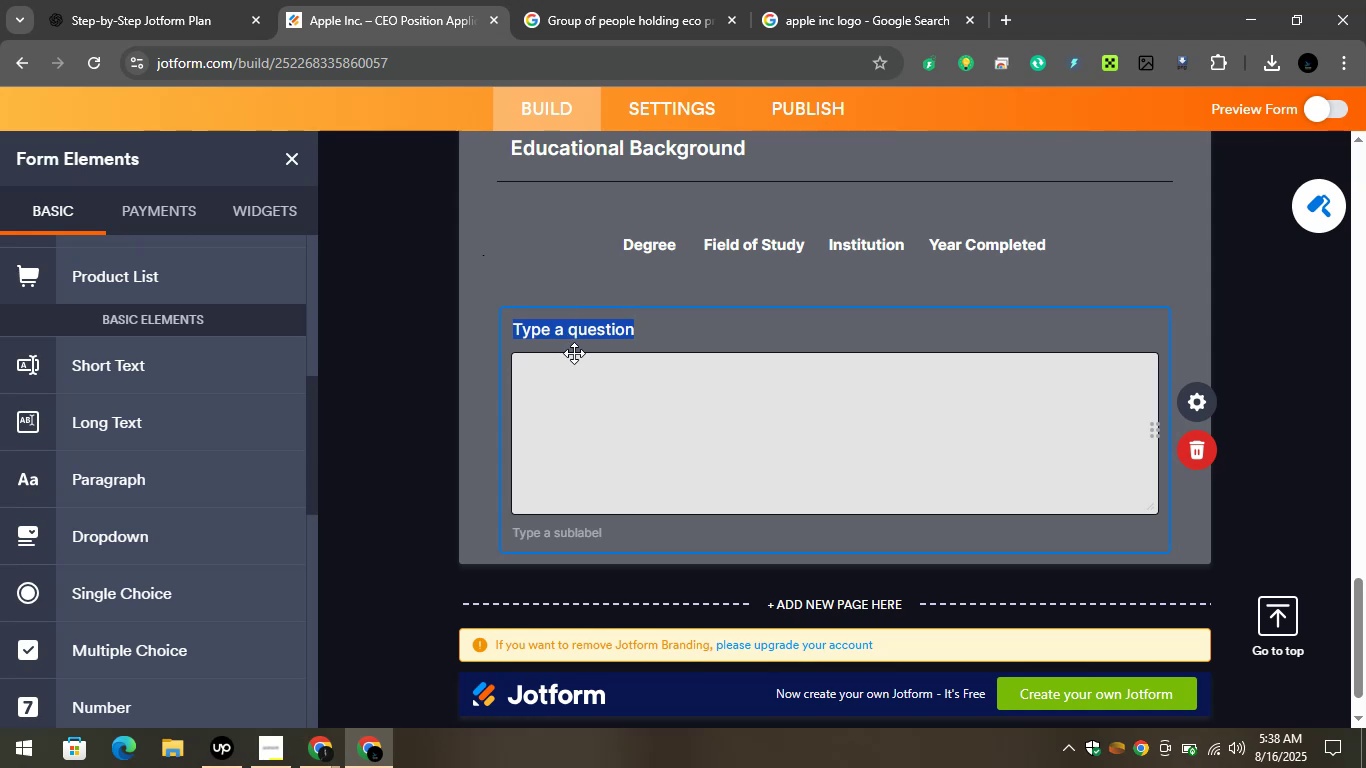 
left_click([1196, 317])
 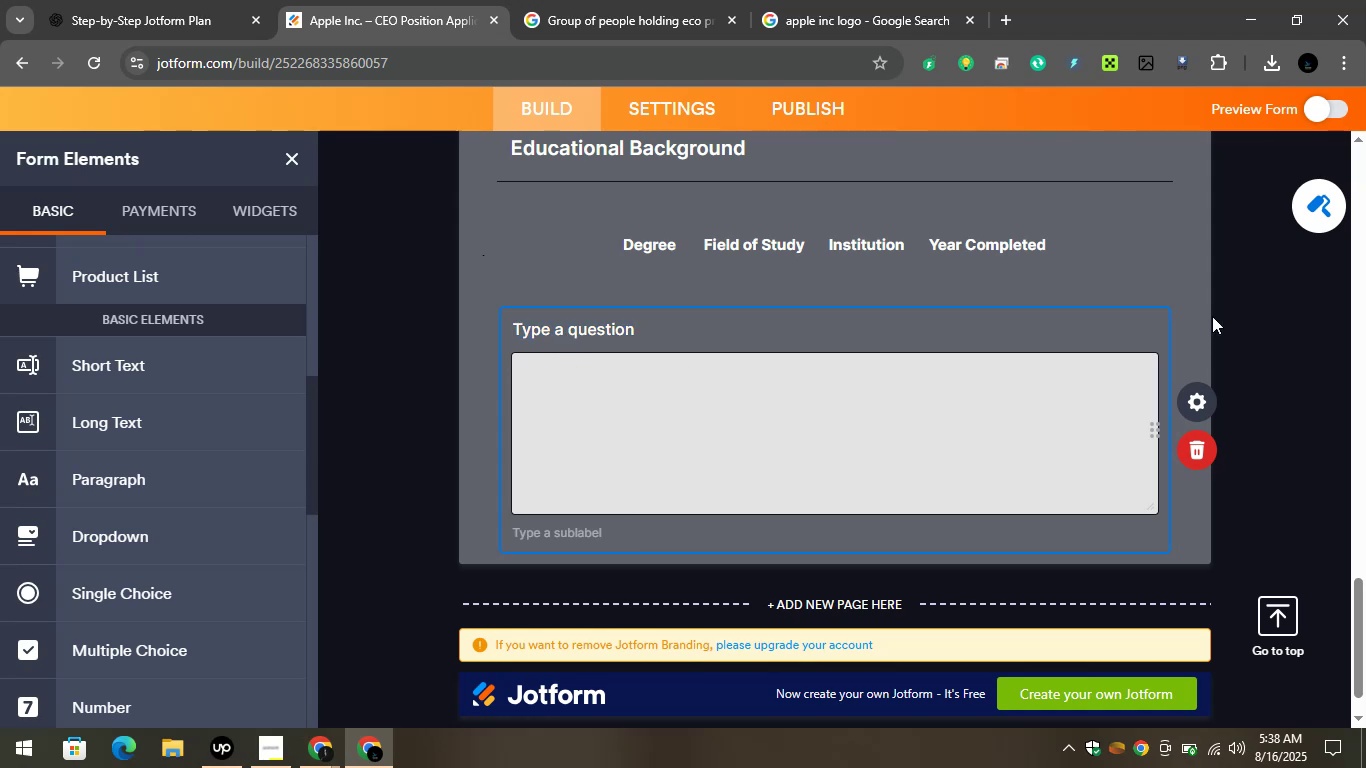 
left_click([1214, 316])
 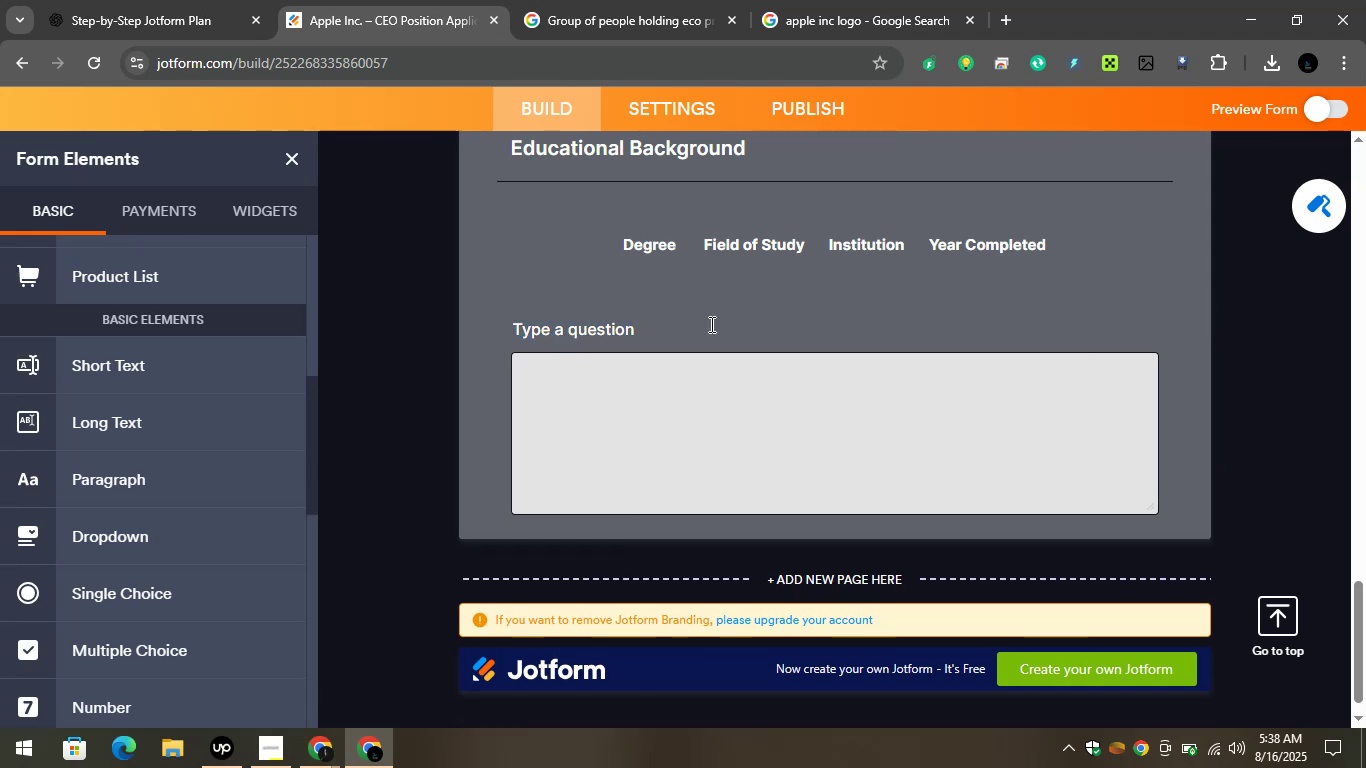 
double_click([626, 343])
 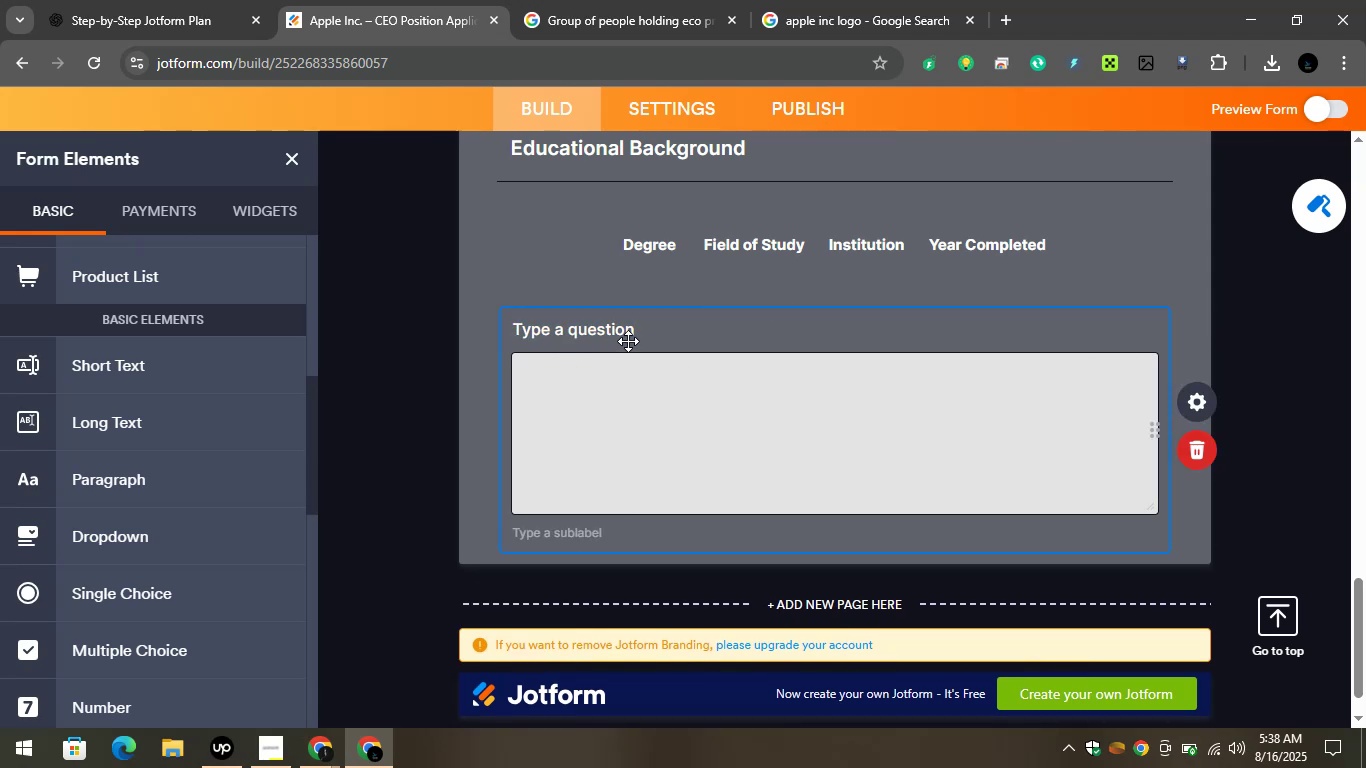 
double_click([629, 340])
 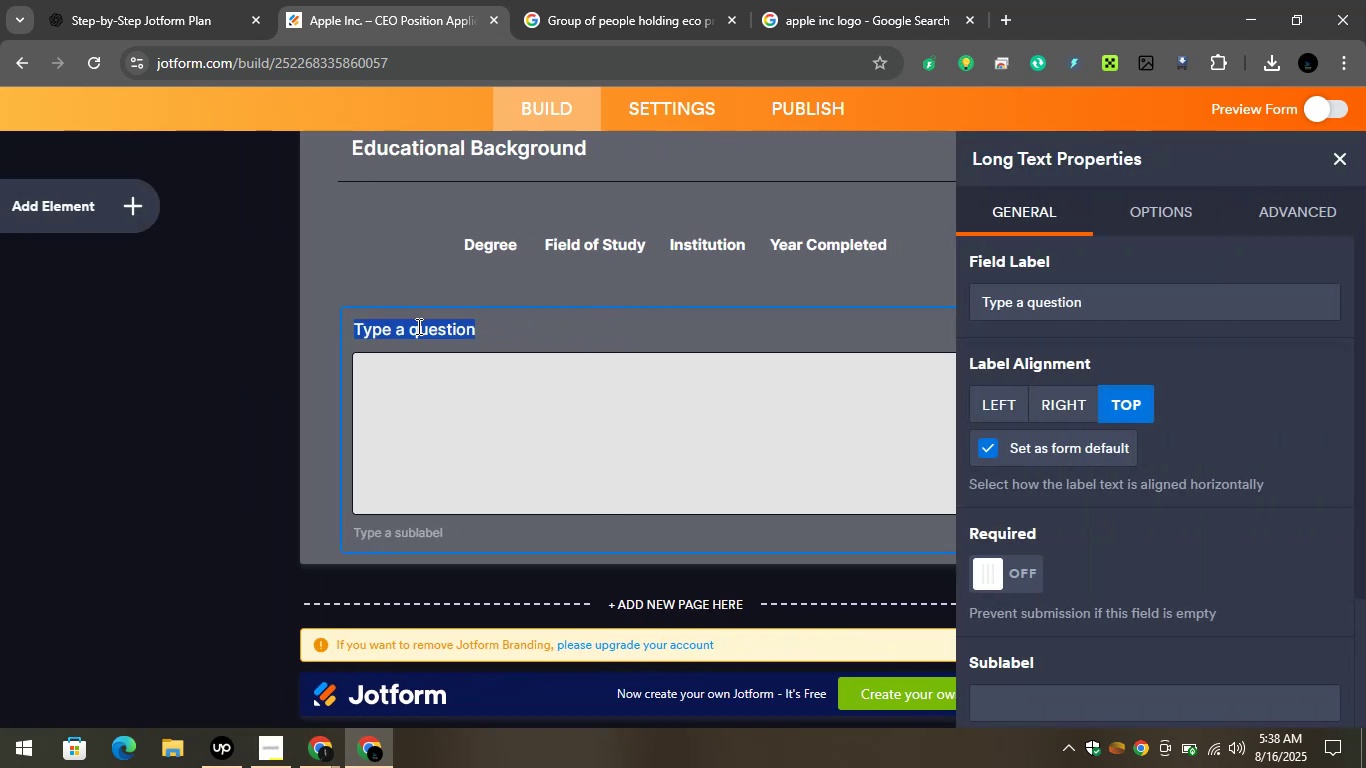 
key(Backspace)
 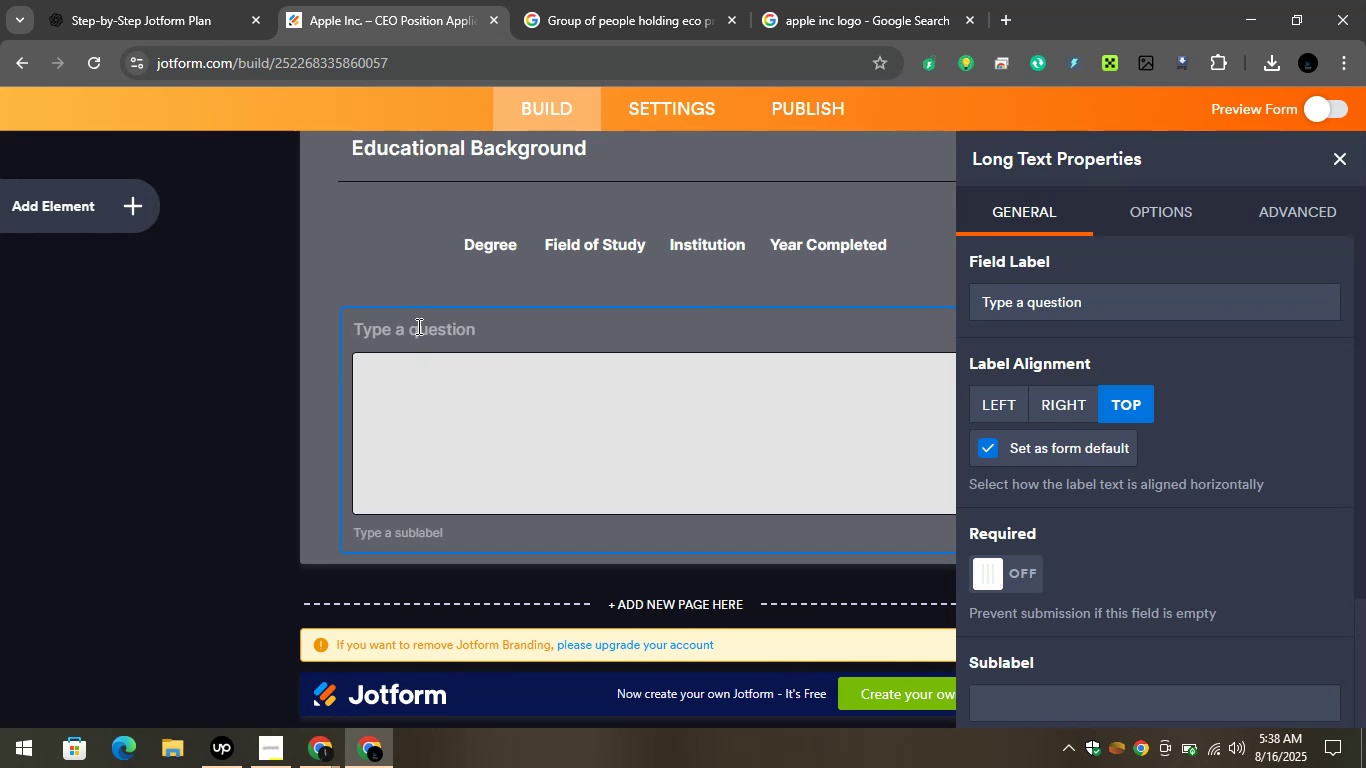 
key(1)
 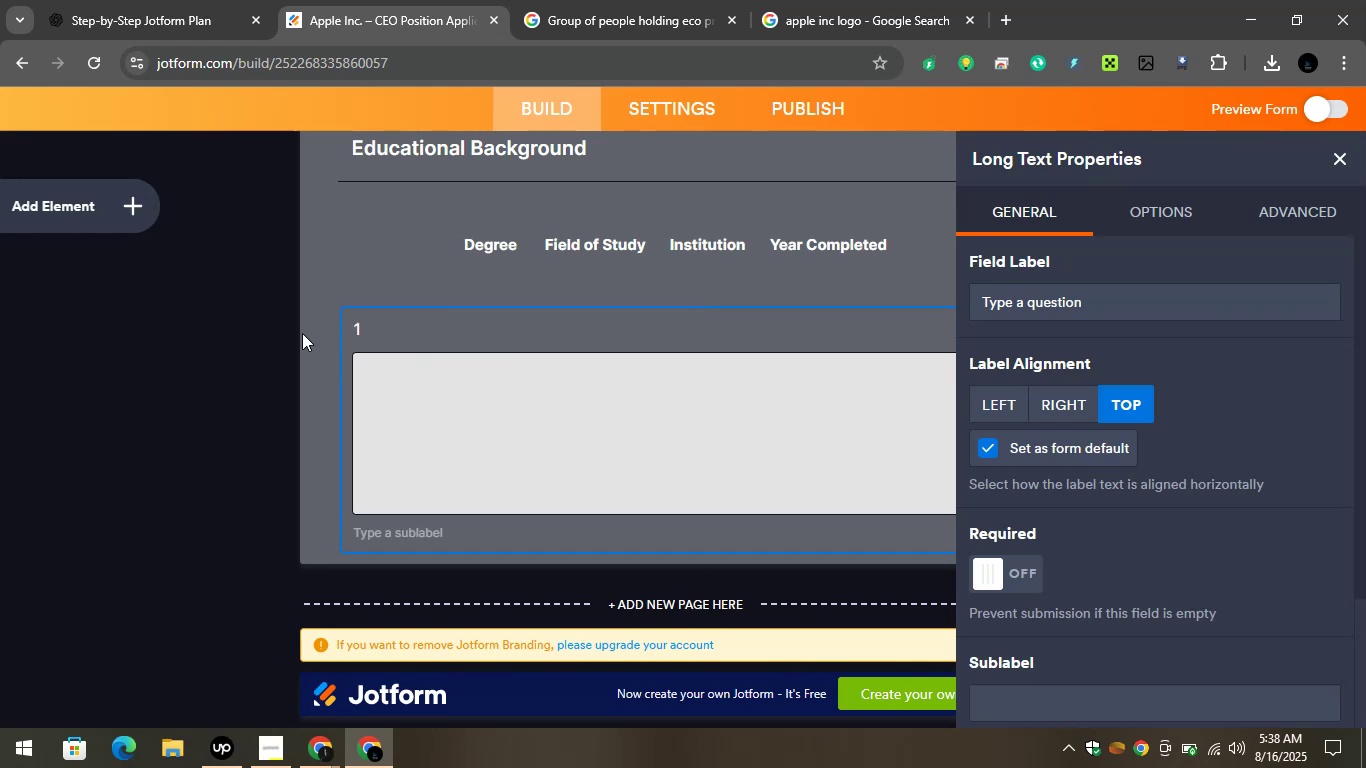 
left_click([285, 338])
 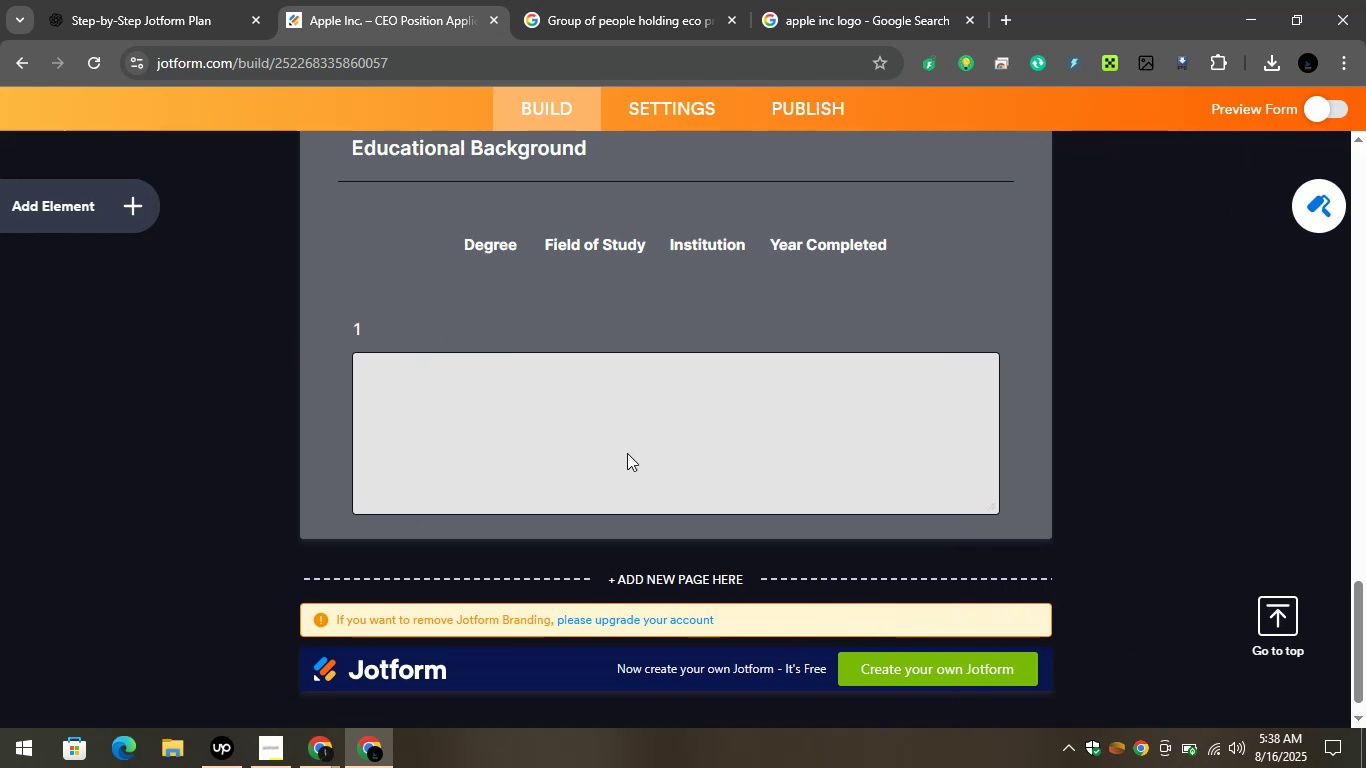 
wait(5.27)
 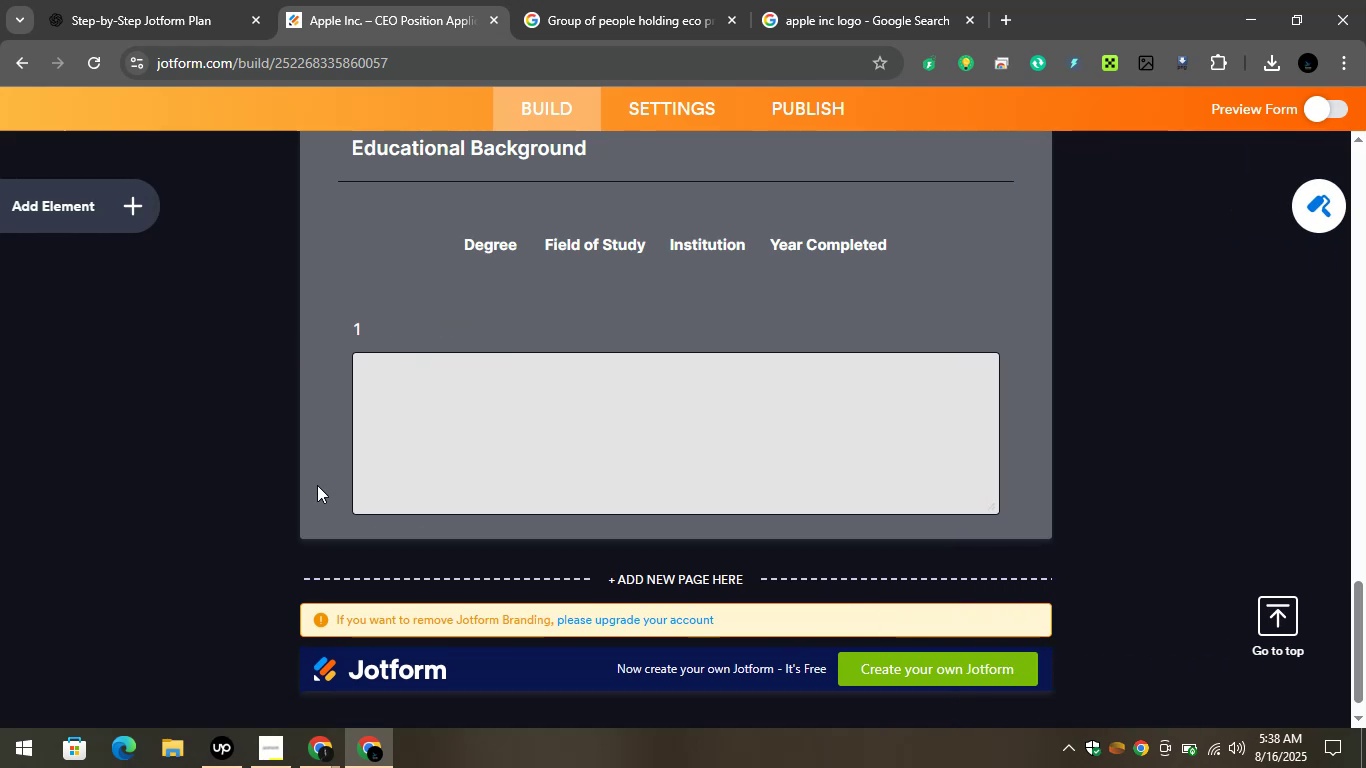 
scroll: coordinate [627, 455], scroll_direction: up, amount: 1.0
 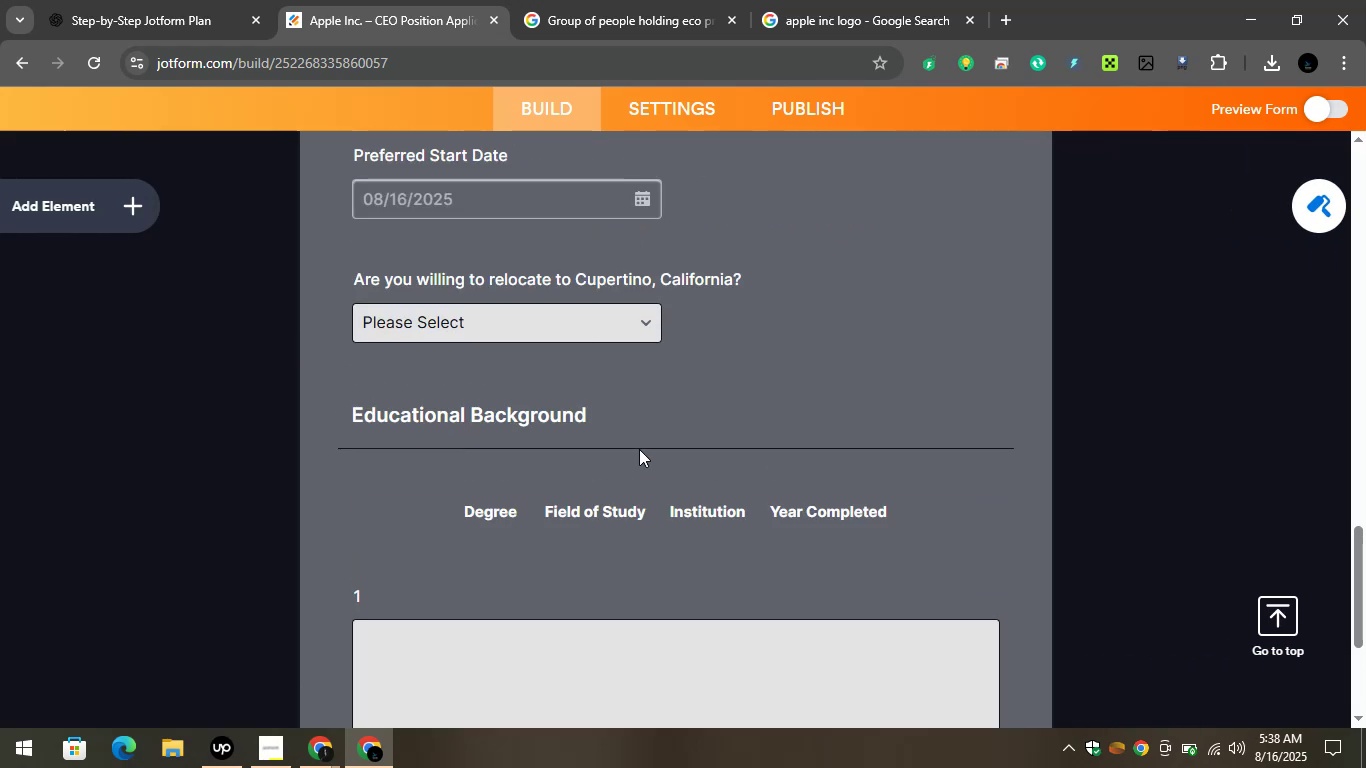 
scroll: coordinate [640, 449], scroll_direction: down, amount: 6.0
 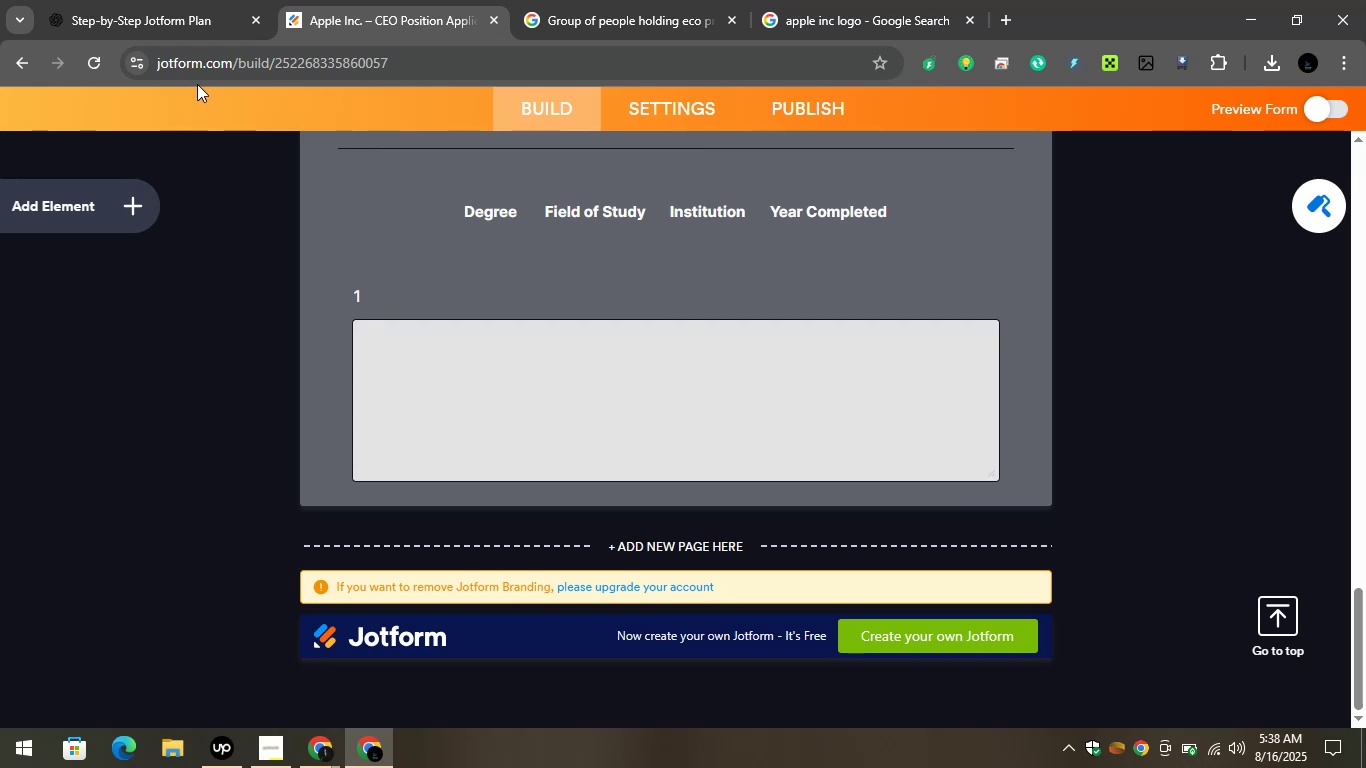 
left_click_drag(start_coordinate=[185, 0], to_coordinate=[192, 0])
 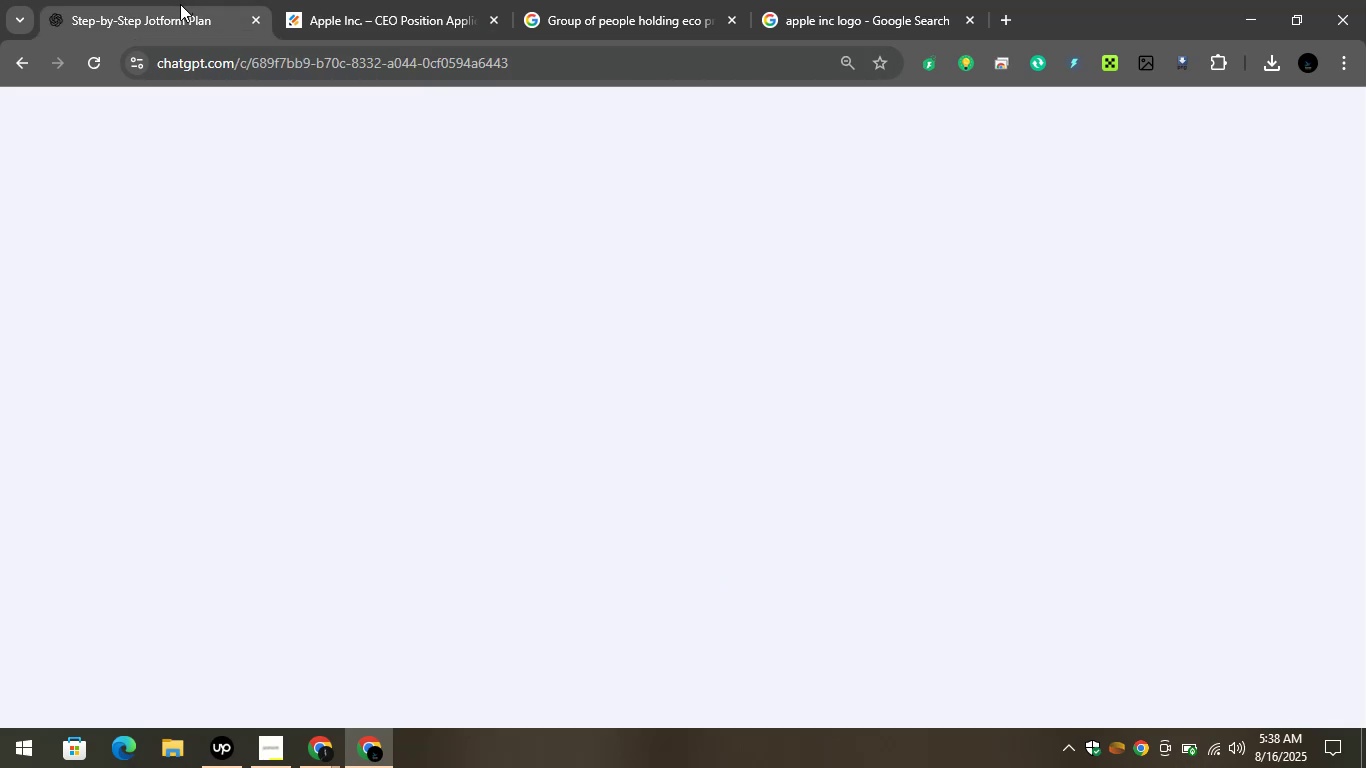 
wait(8.18)
 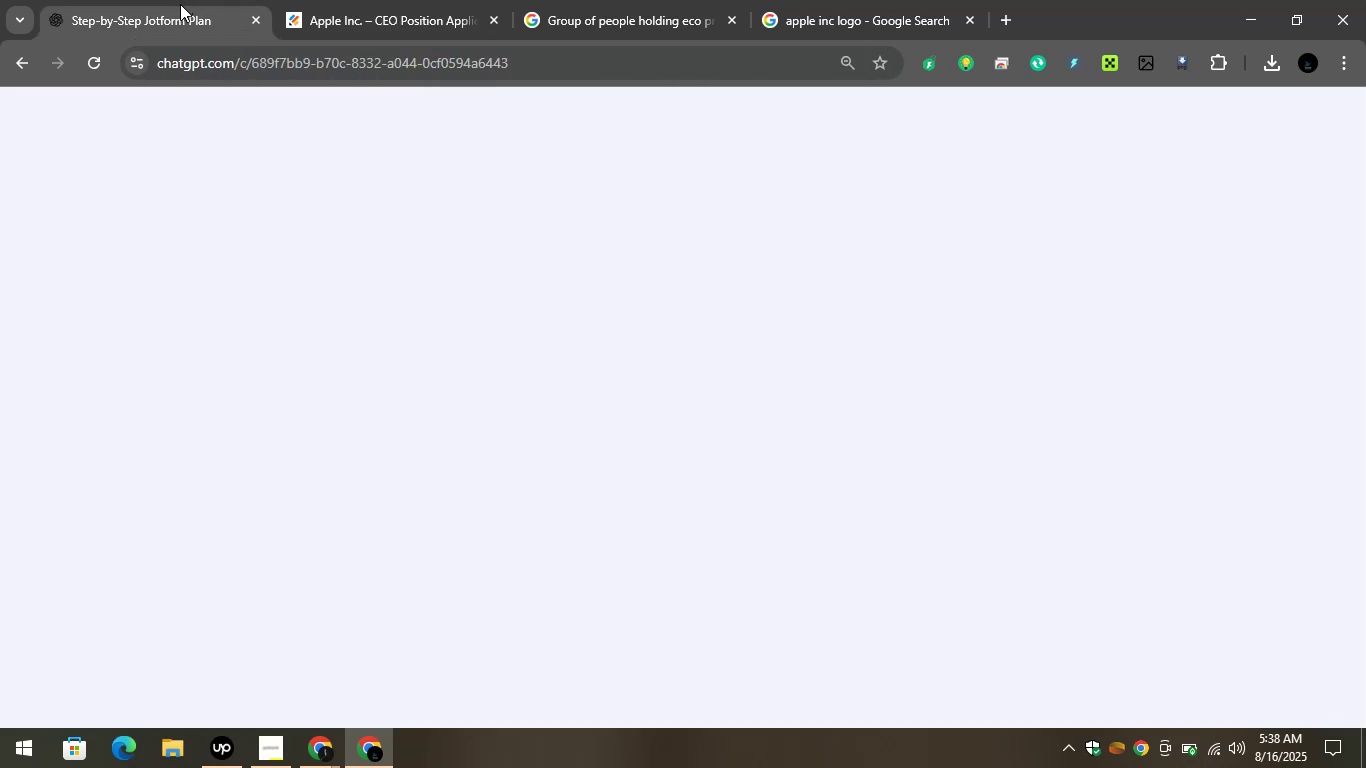 
left_click_drag(start_coordinate=[320, 736], to_coordinate=[324, 742])
 